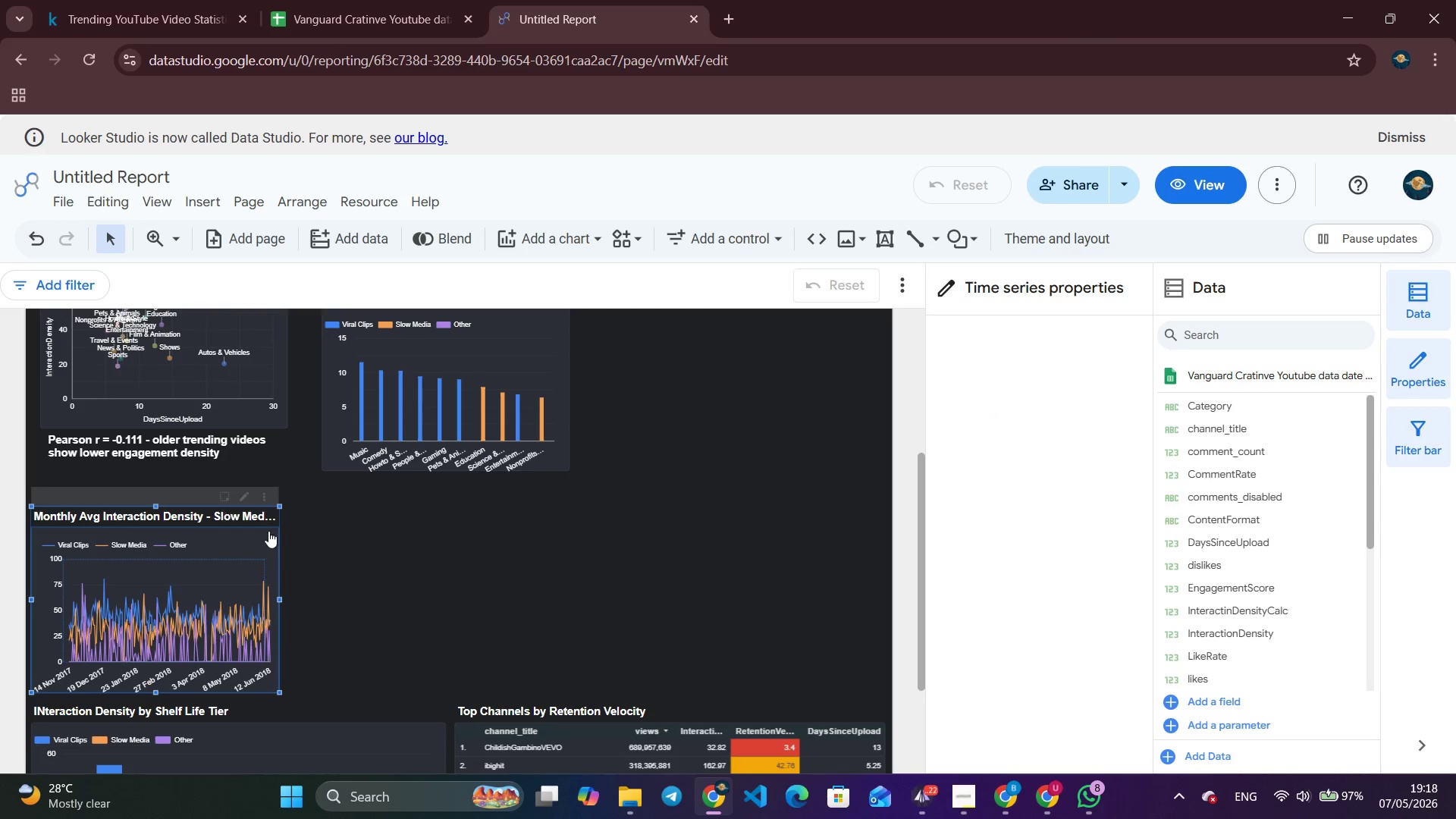 
left_click([146, 502])
 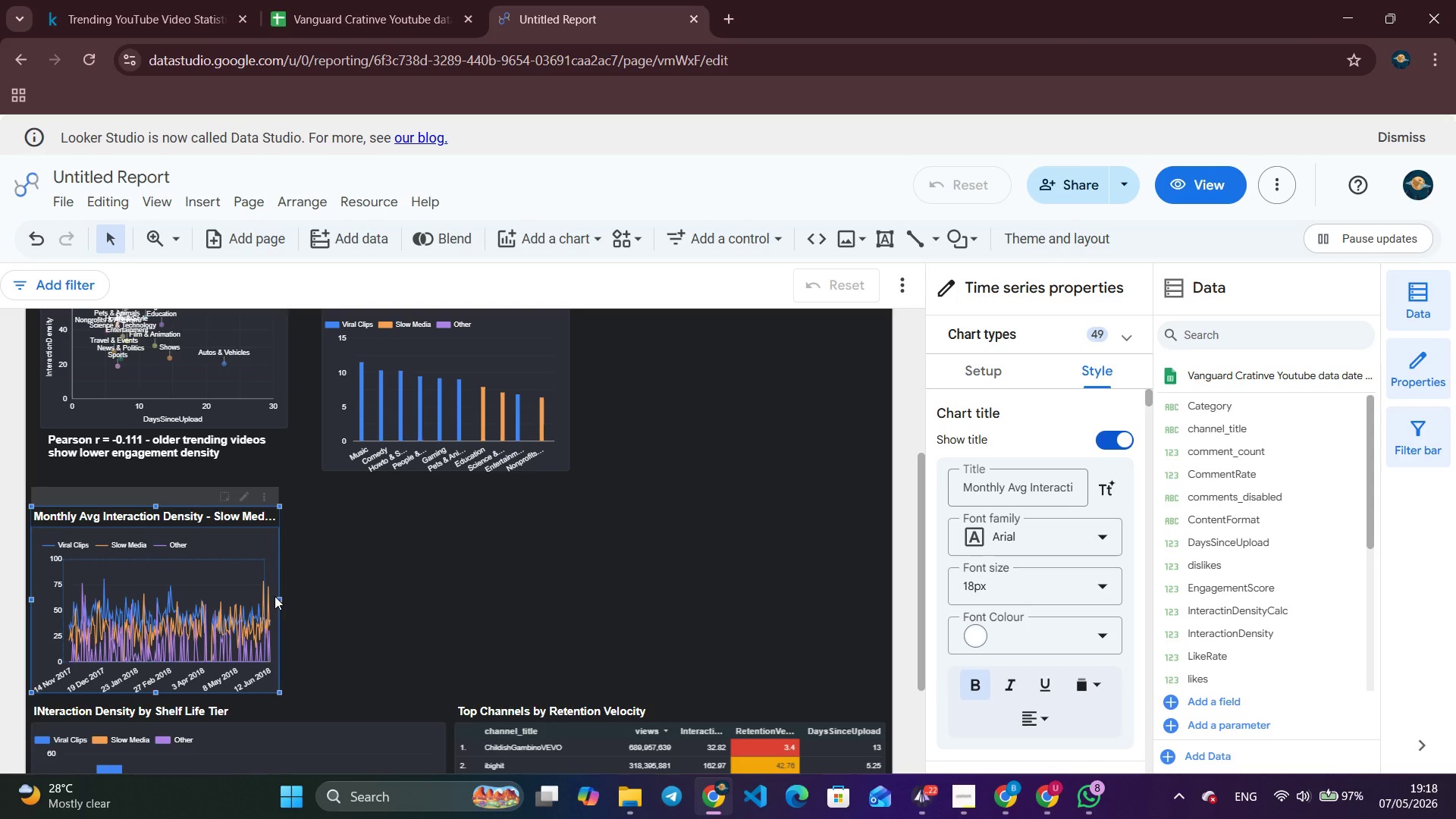 
left_click_drag(start_coordinate=[279, 596], to_coordinate=[679, 582])
 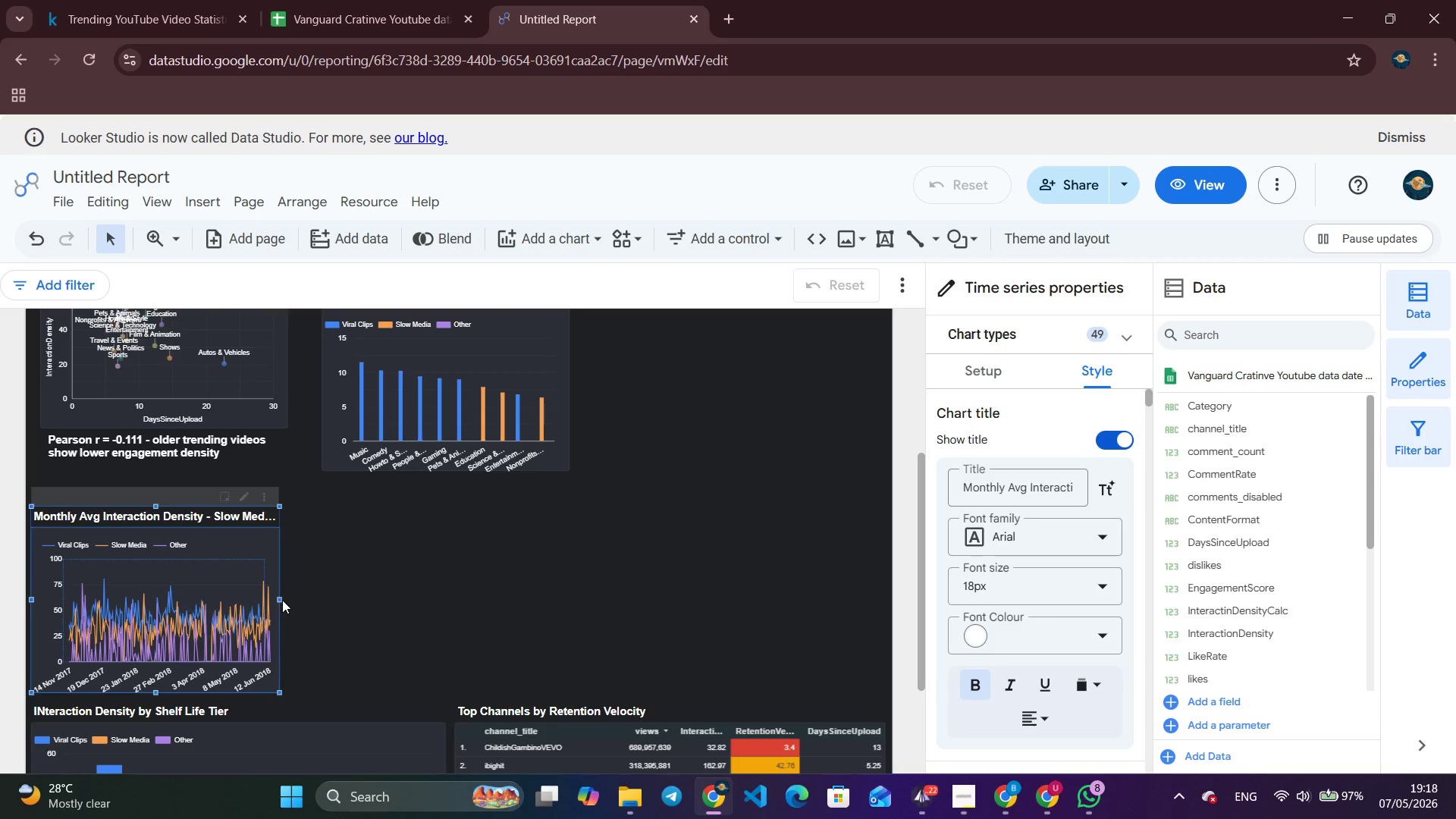 
left_click_drag(start_coordinate=[279, 601], to_coordinate=[883, 606])
 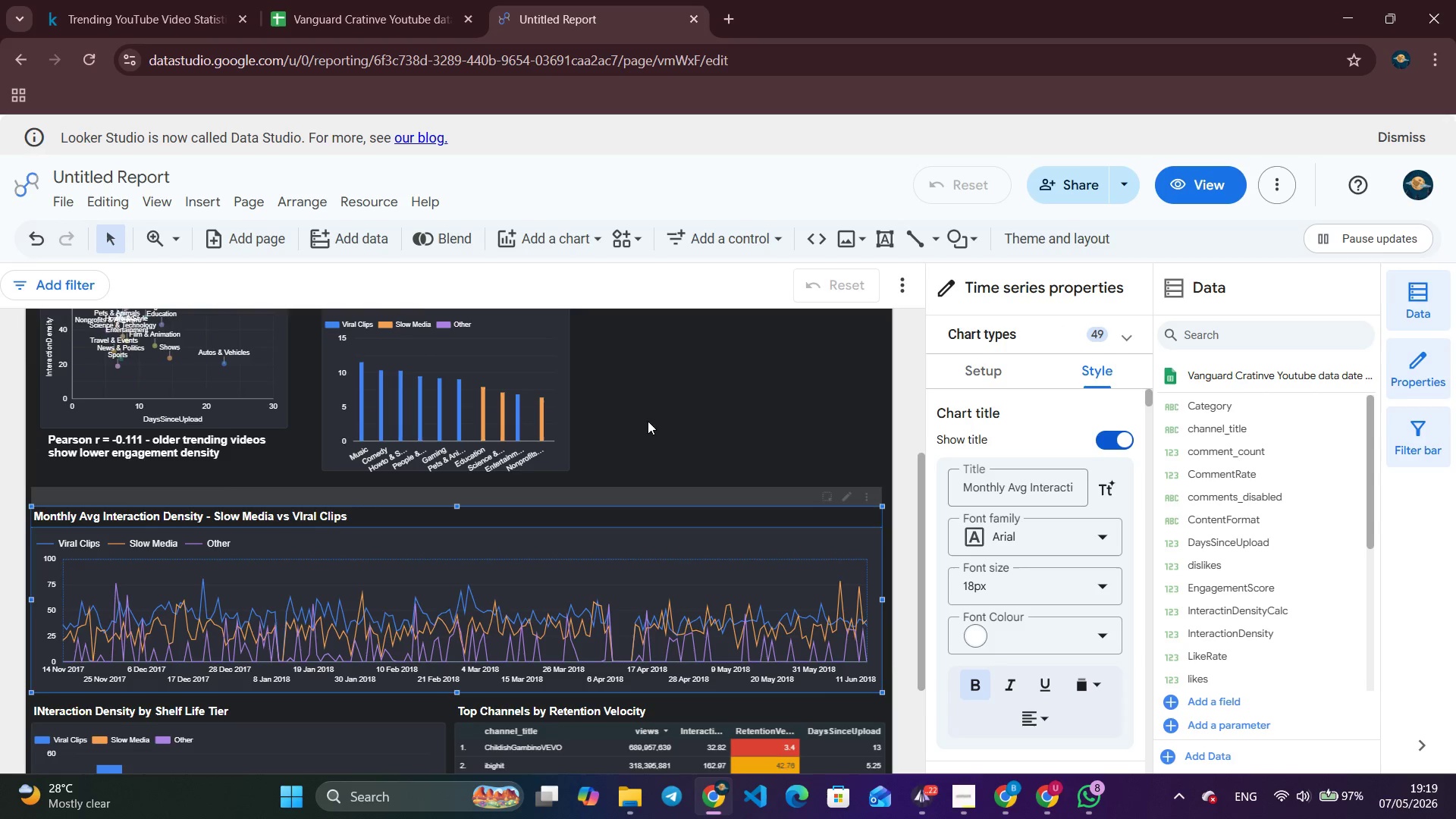 
scroll: coordinate [651, 420], scroll_direction: none, amount: 0.0
 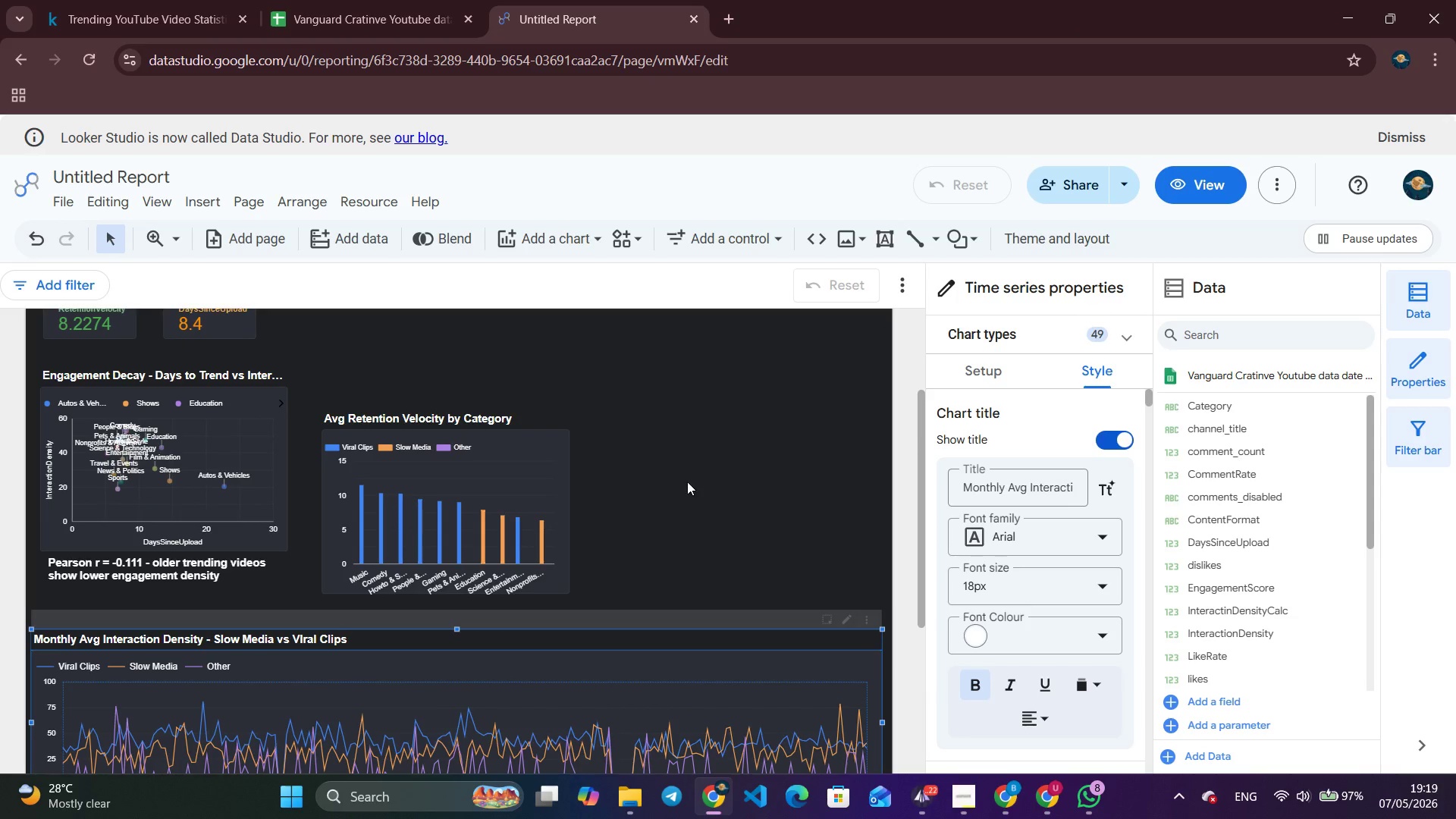 
left_click([689, 483])
 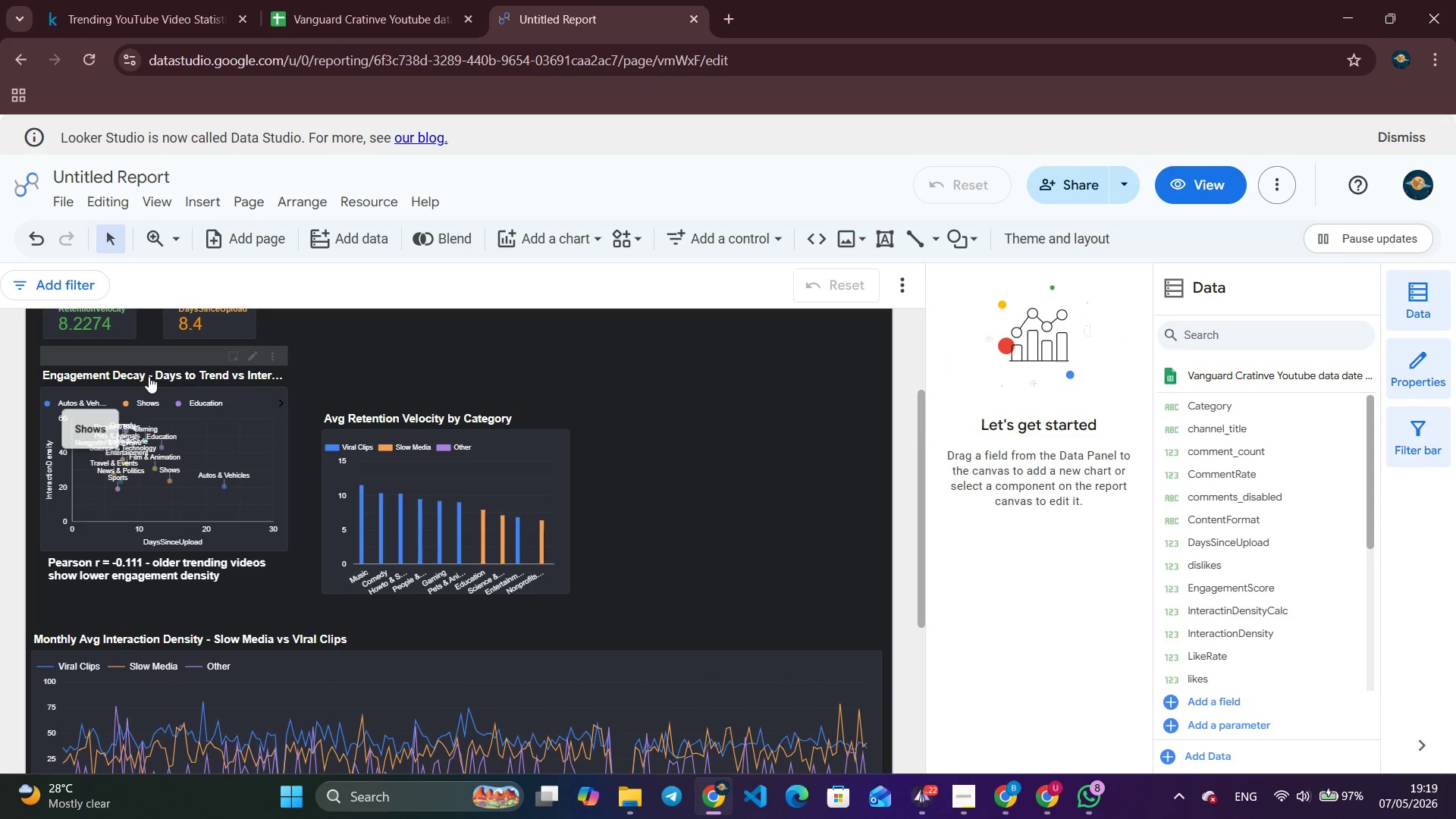 
left_click_drag(start_coordinate=[151, 353], to_coordinate=[158, 340])
 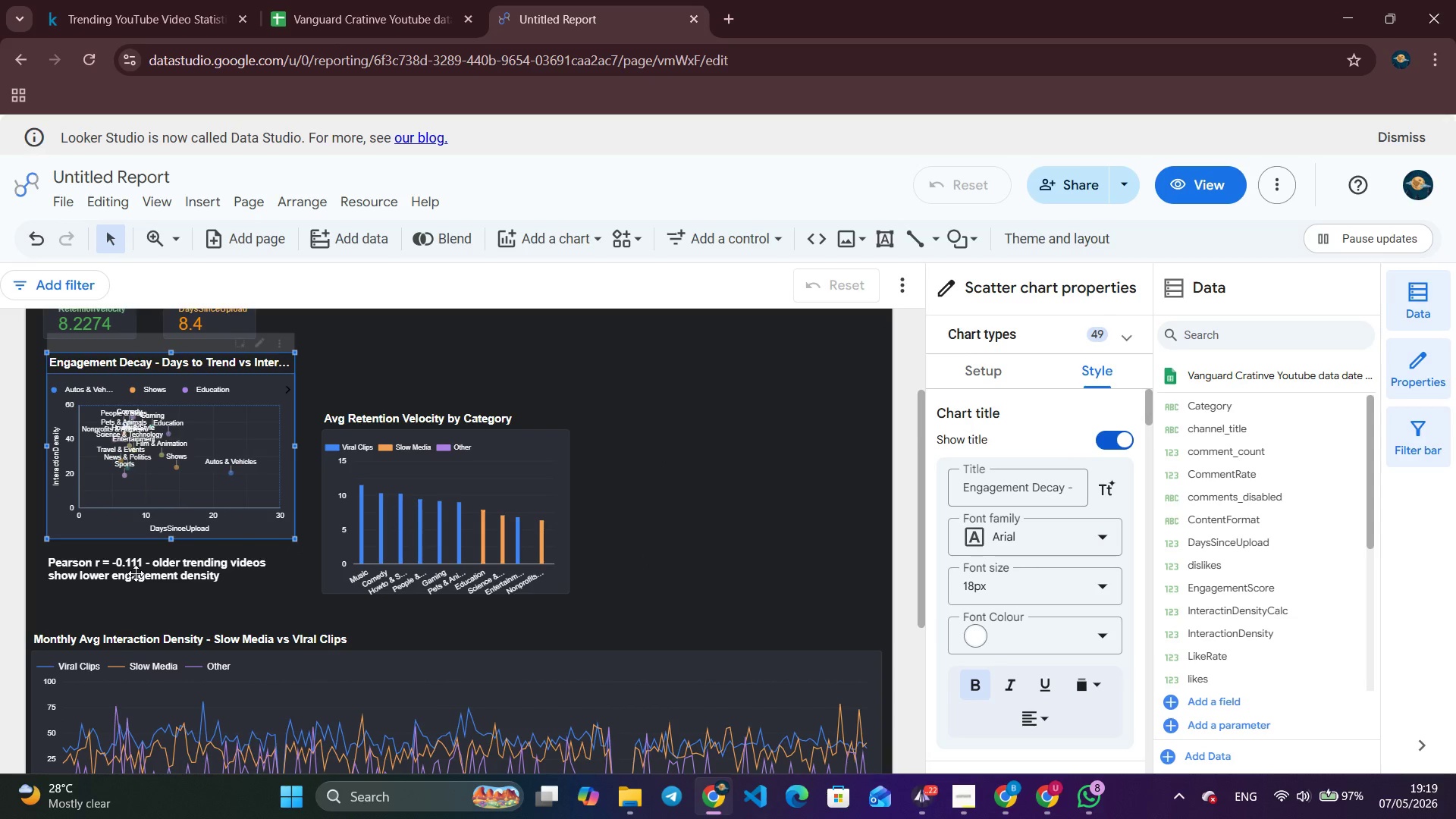 
left_click_drag(start_coordinate=[142, 572], to_coordinate=[494, 337])
 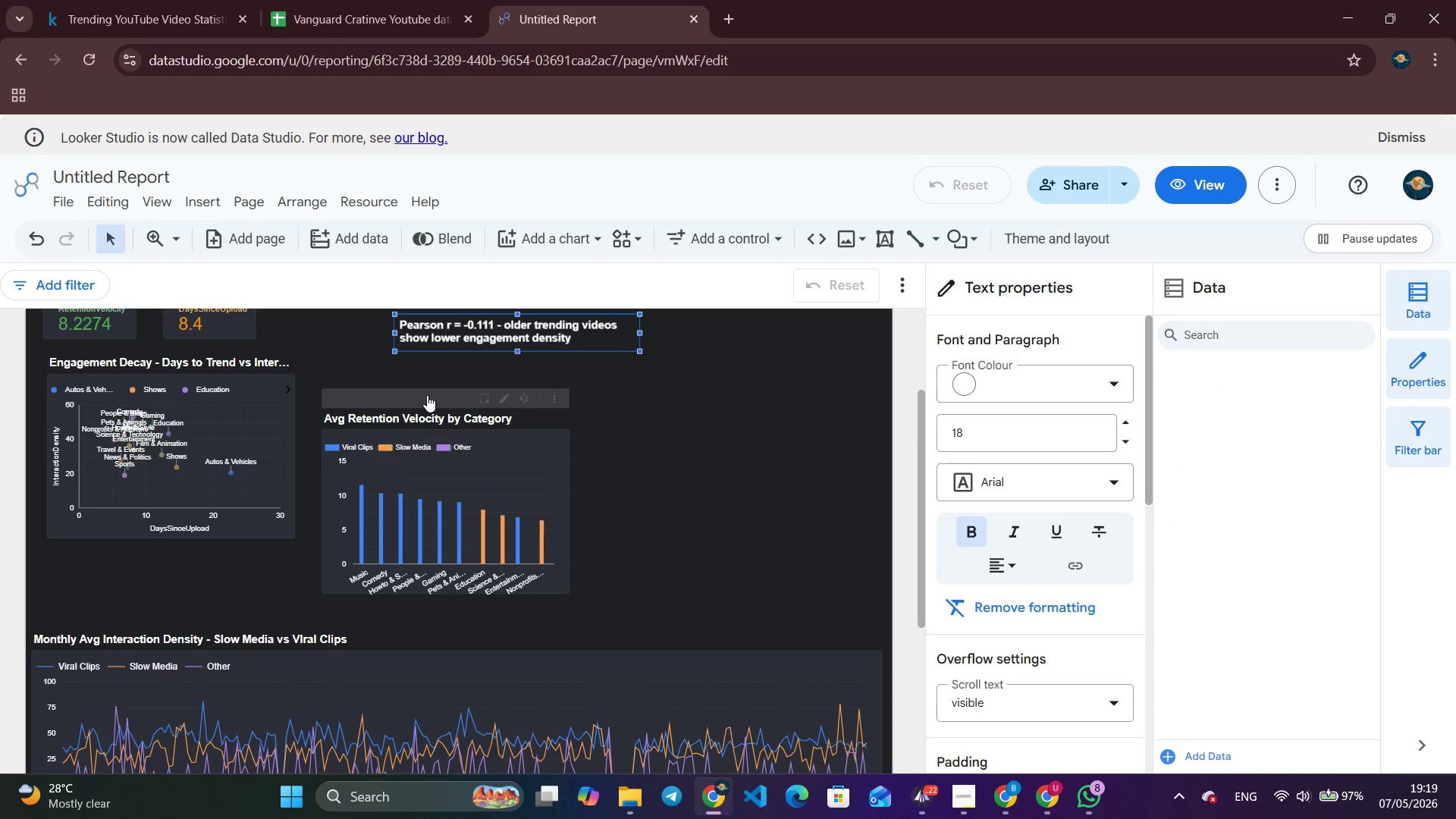 
left_click_drag(start_coordinate=[427, 395], to_coordinate=[742, 354])
 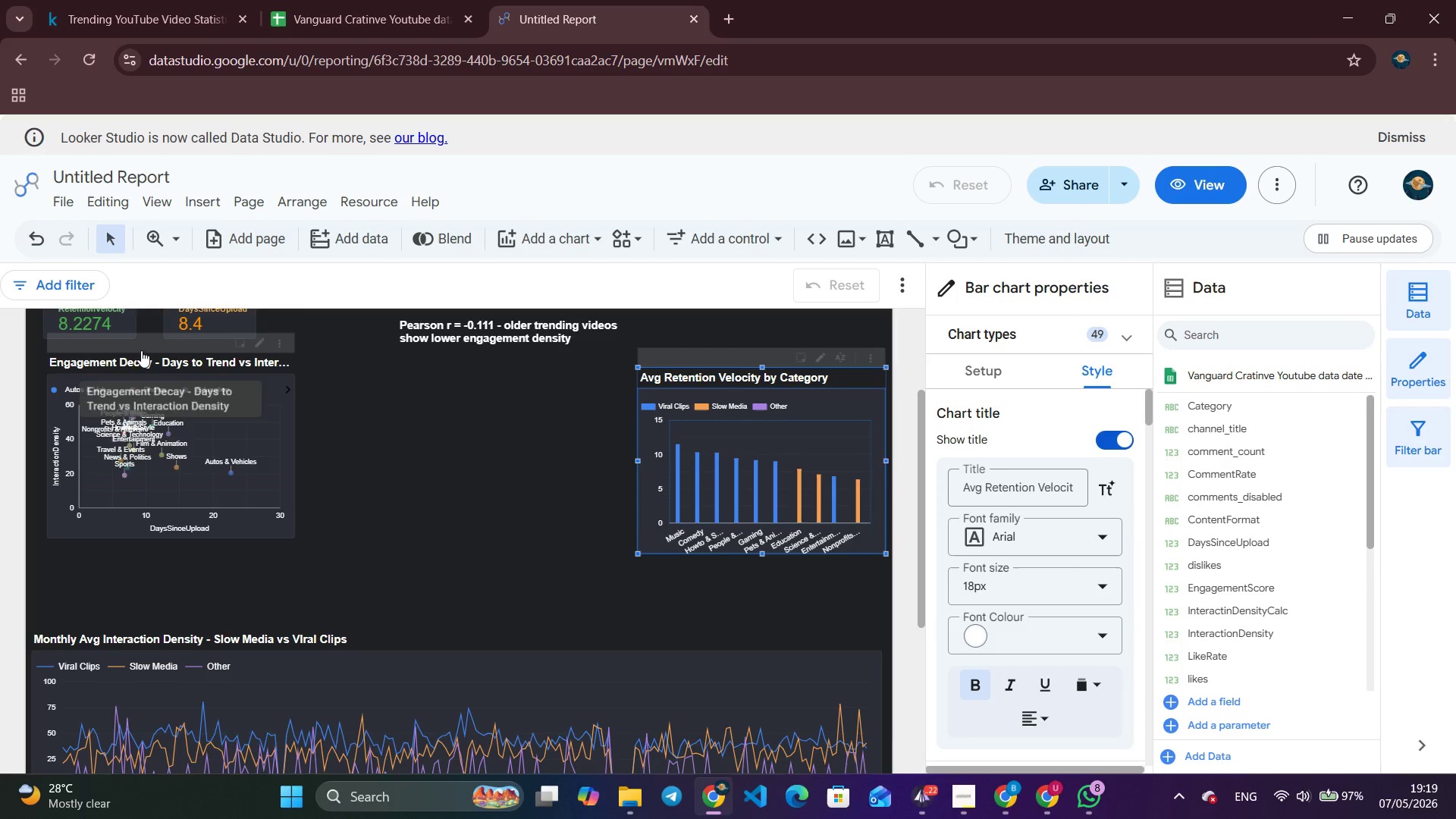 
left_click_drag(start_coordinate=[143, 348], to_coordinate=[128, 363])
 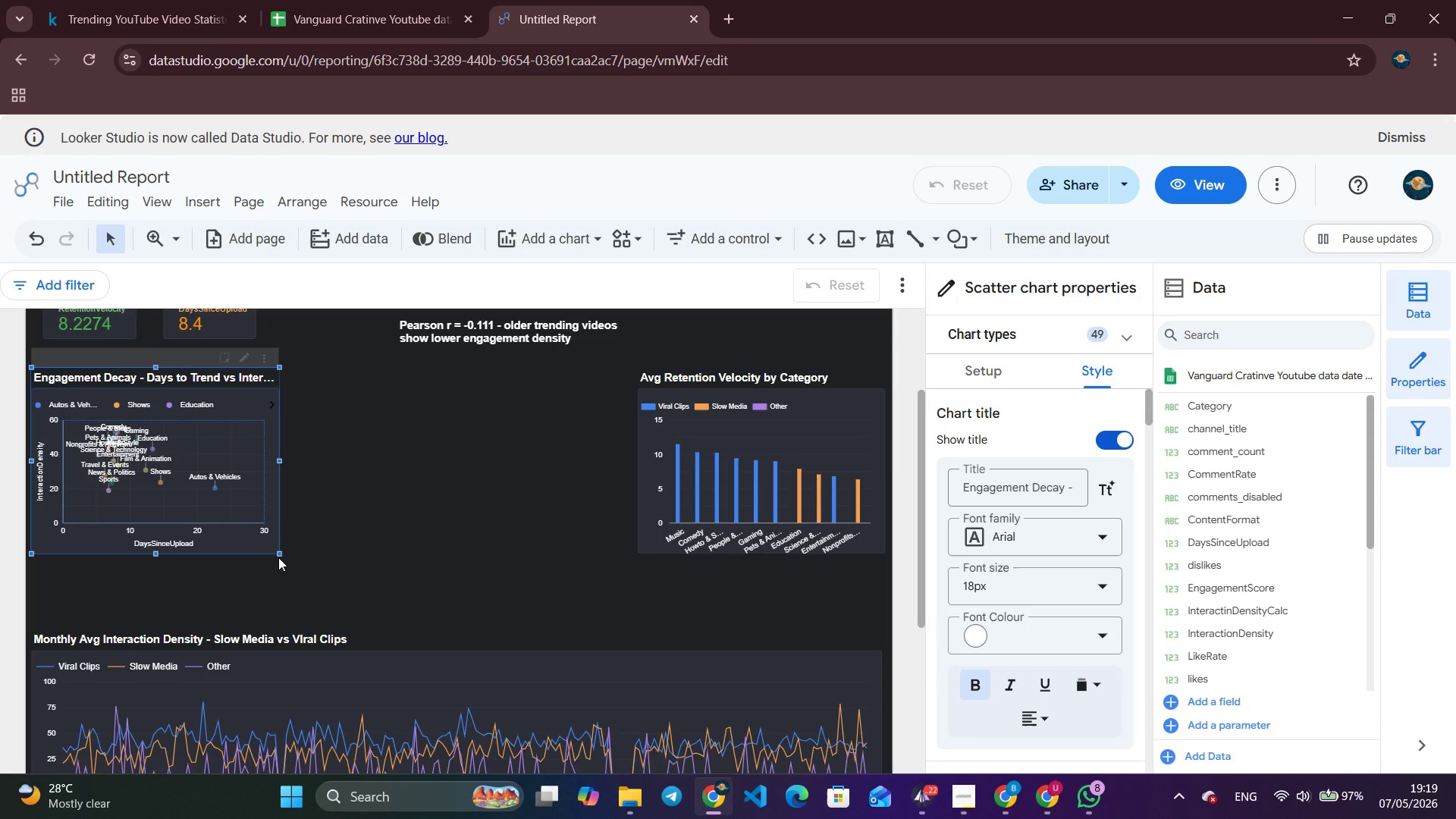 
left_click_drag(start_coordinate=[280, 554], to_coordinate=[435, 563])
 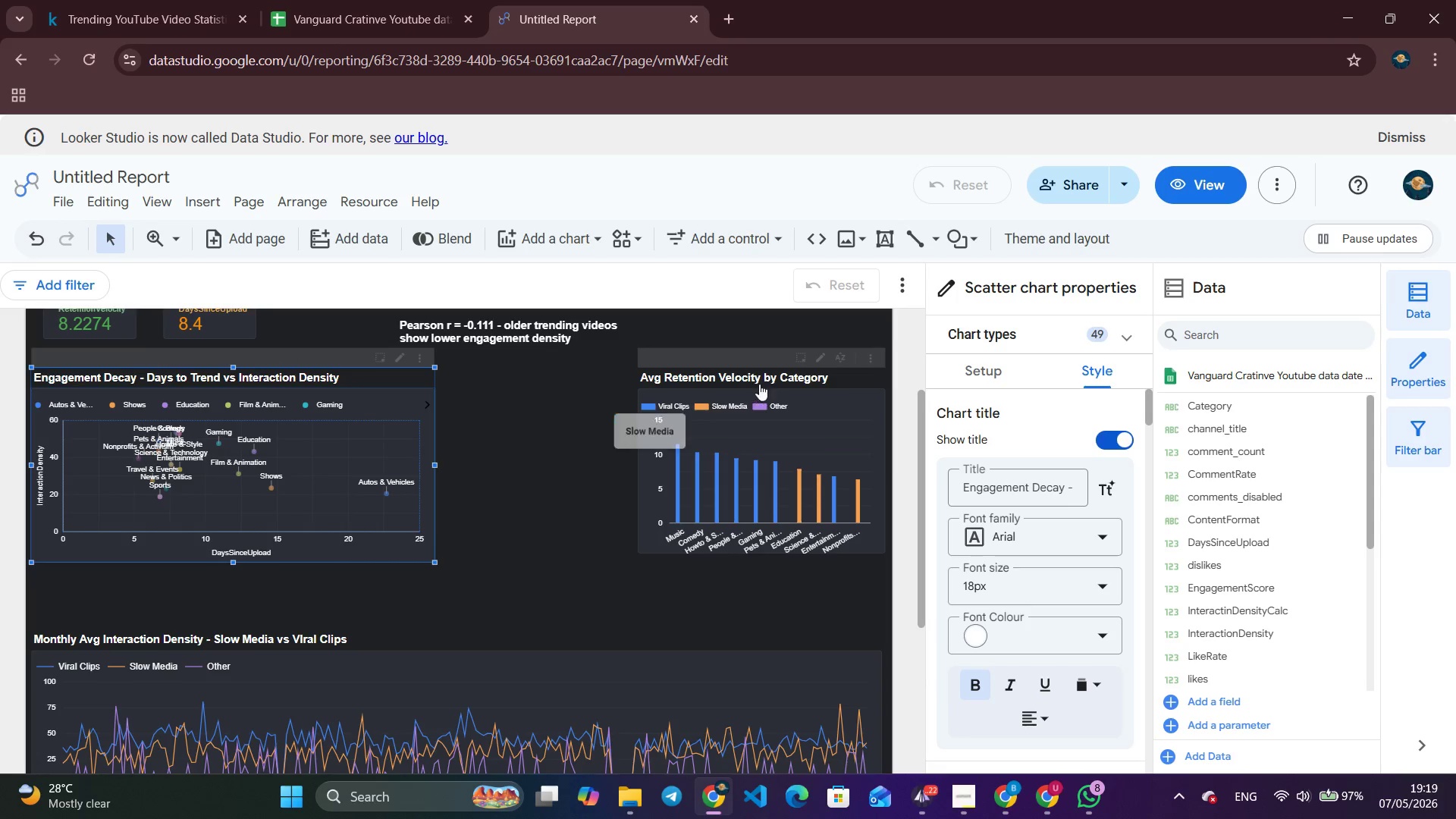 
left_click([758, 353])
 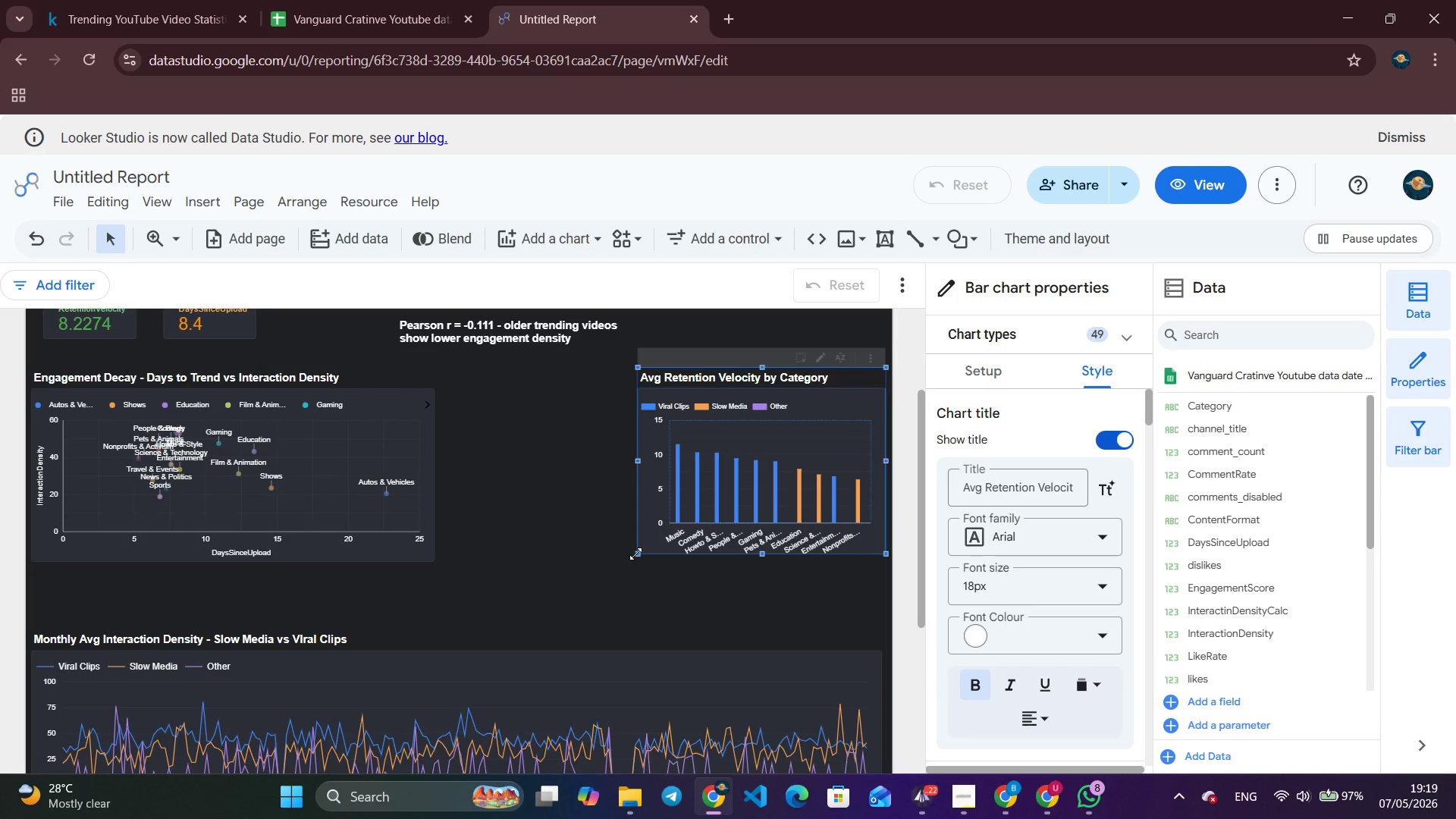 
left_click_drag(start_coordinate=[637, 554], to_coordinate=[447, 561])
 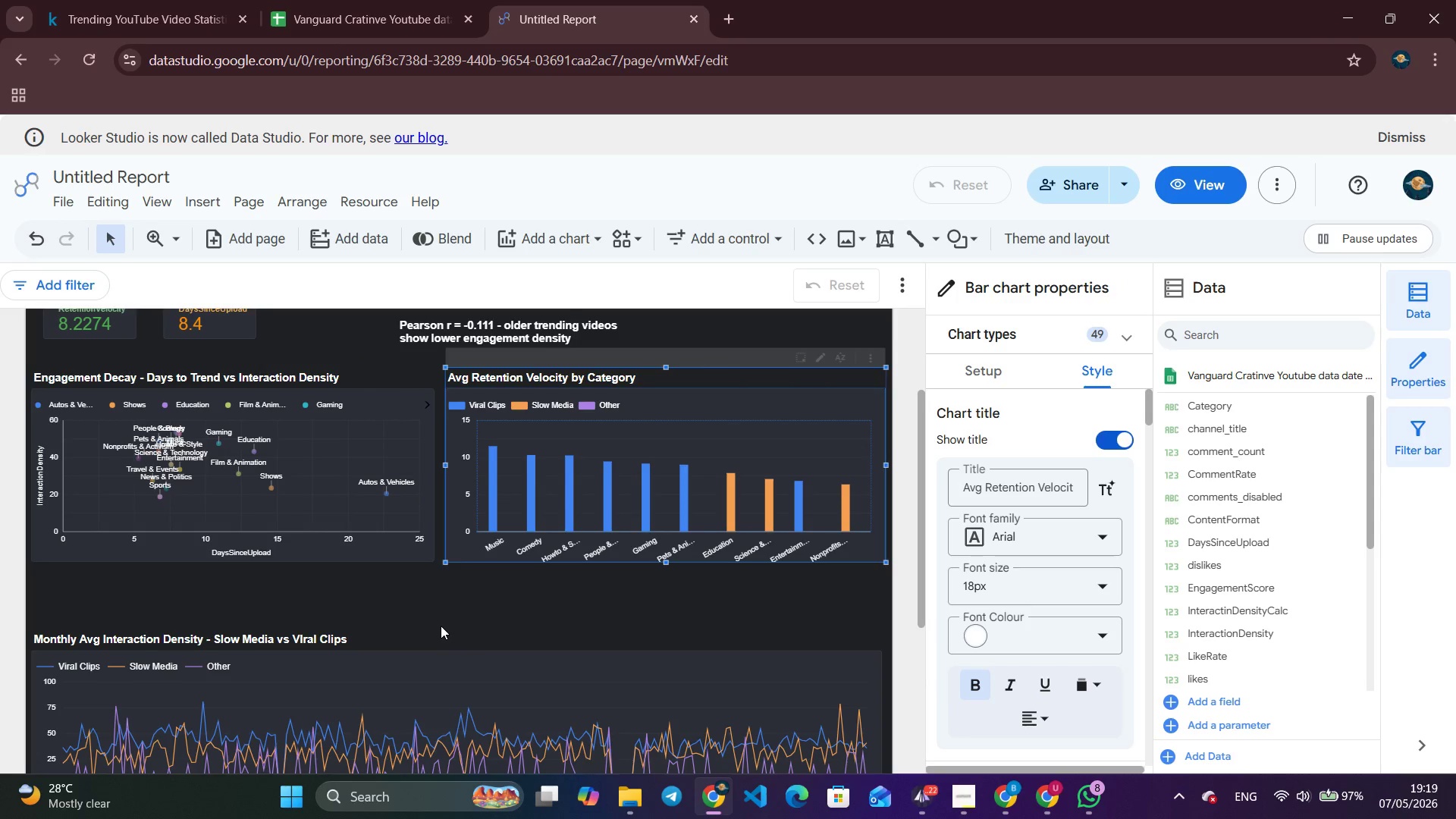 
scroll: coordinate [441, 626], scroll_direction: down, amount: 1.0
 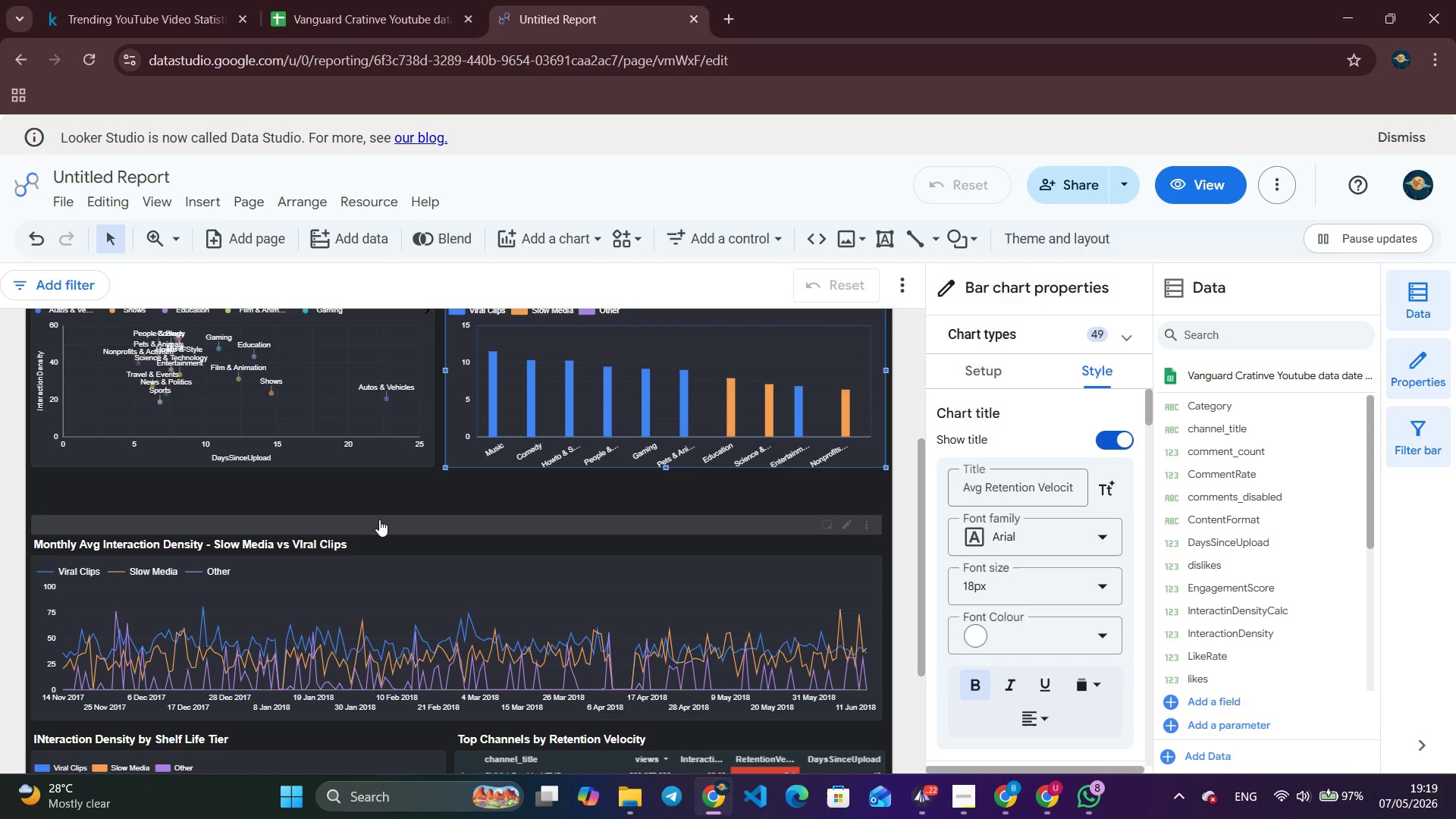 
left_click_drag(start_coordinate=[406, 523], to_coordinate=[409, 485])
 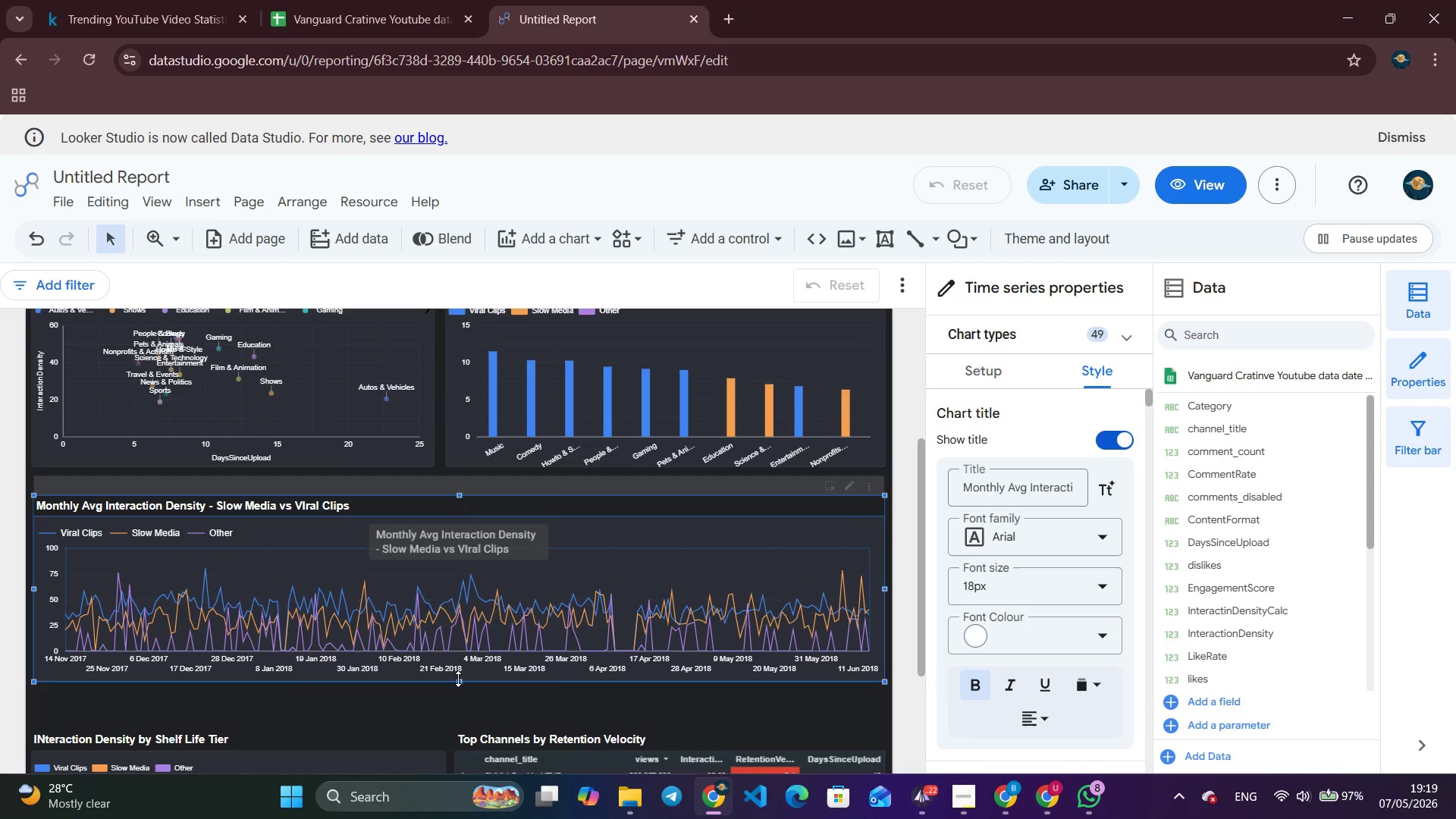 
left_click_drag(start_coordinate=[457, 679], to_coordinate=[457, 695])
 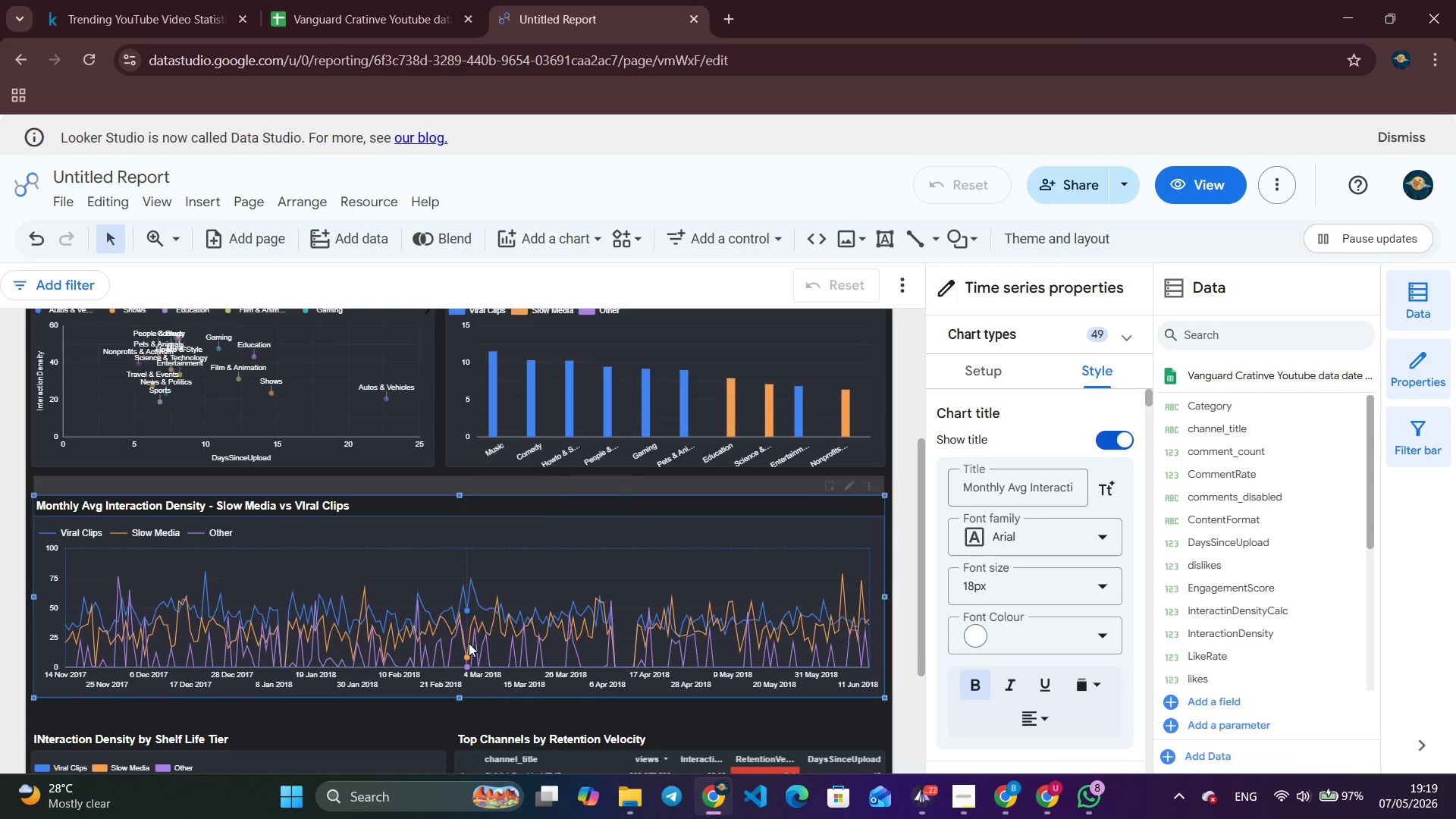 
scroll: coordinate [469, 643], scroll_direction: down, amount: 2.0
 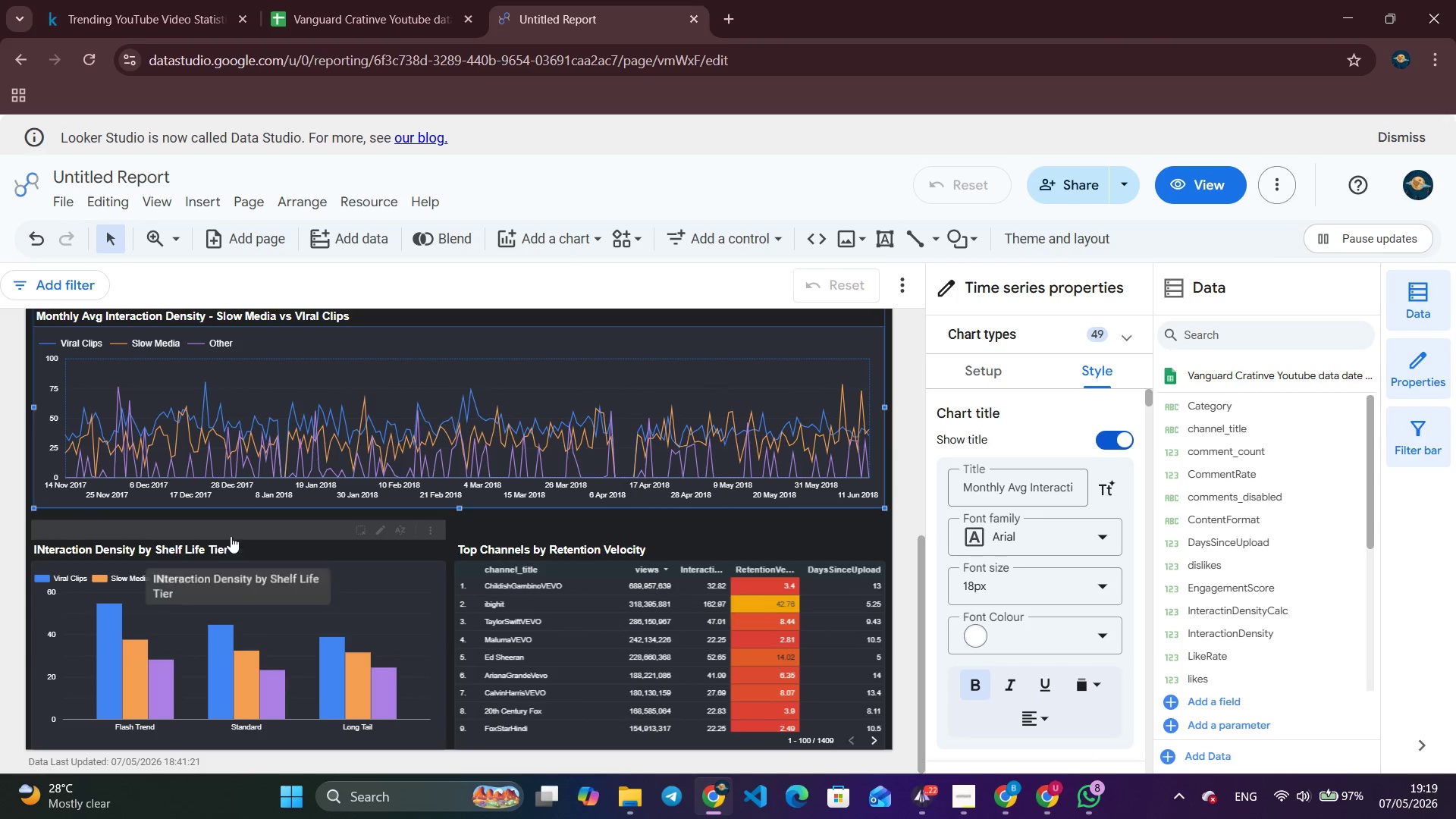 
left_click([235, 524])
 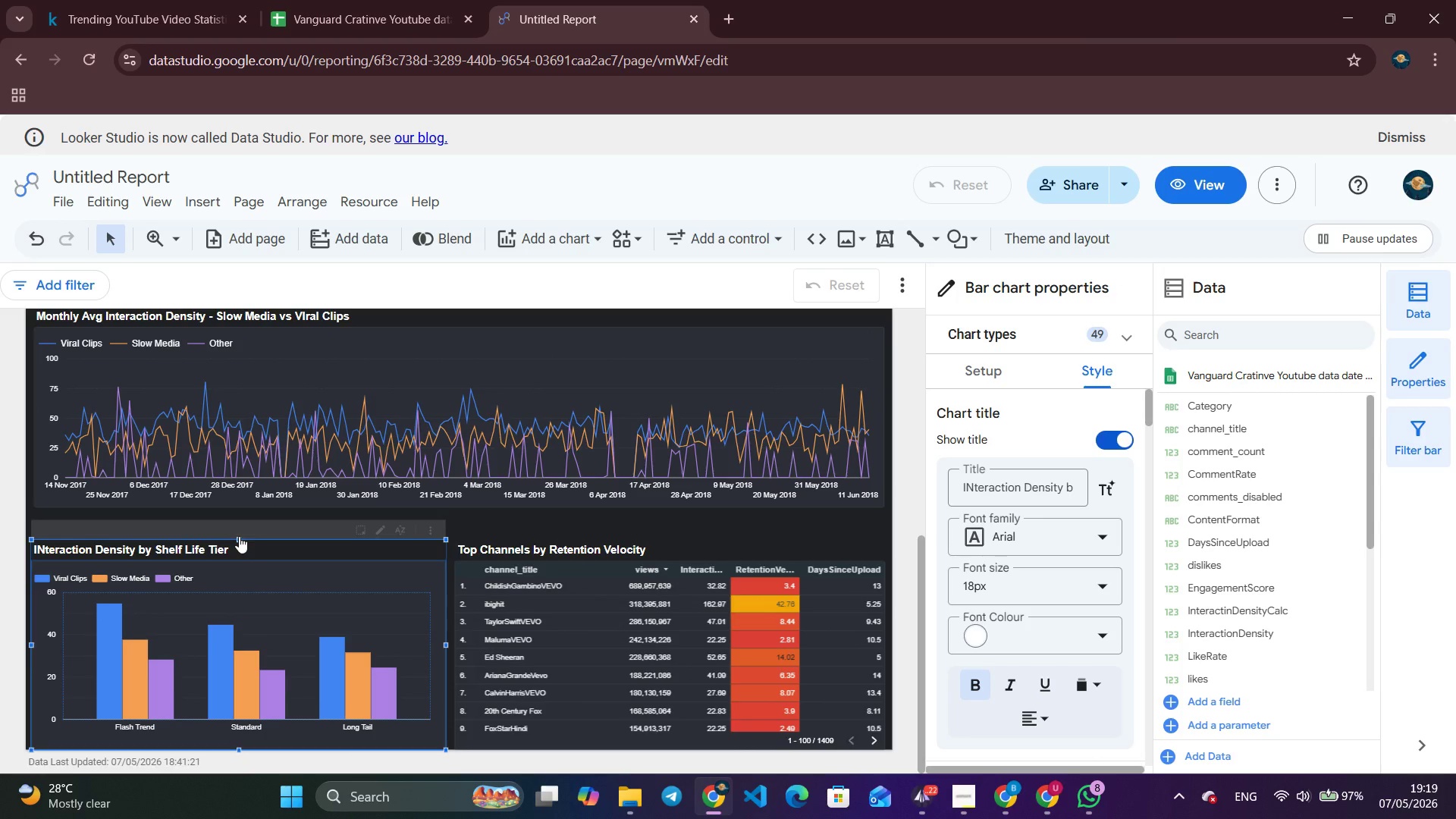 
left_click_drag(start_coordinate=[239, 539], to_coordinate=[240, 510])
 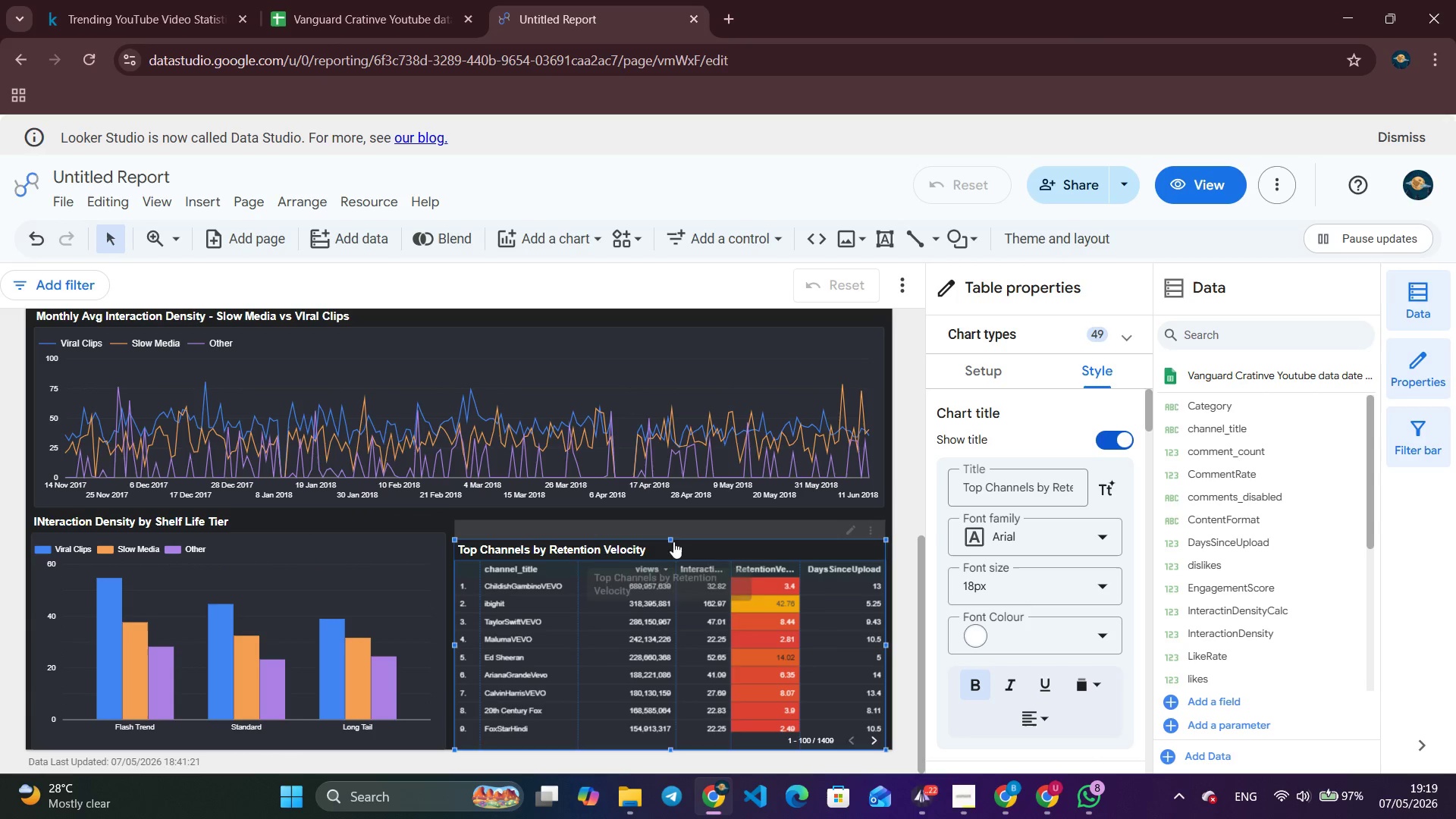 
left_click_drag(start_coordinate=[672, 538], to_coordinate=[676, 511])
 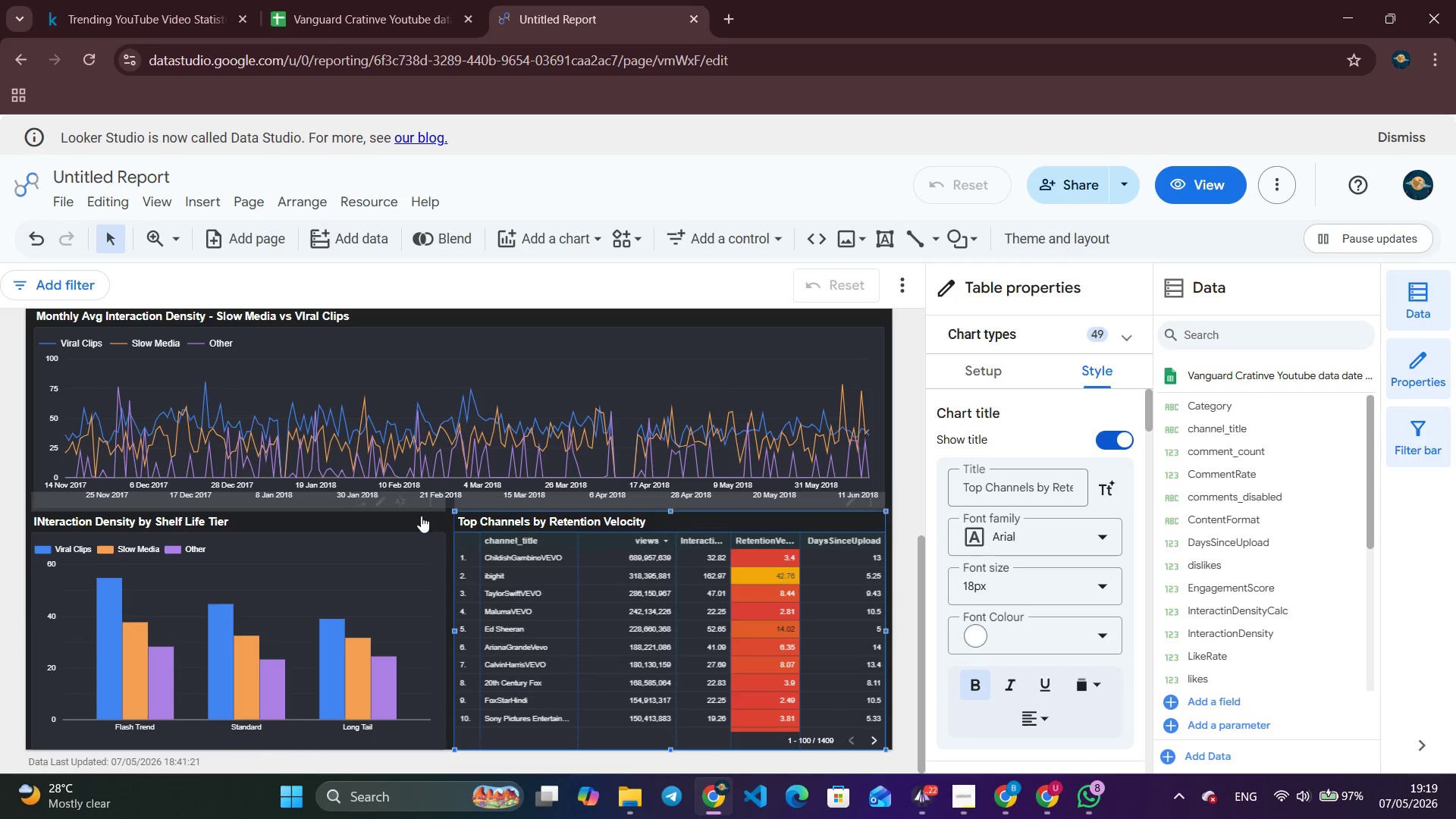 
scroll: coordinate [420, 514], scroll_direction: up, amount: 3.0
 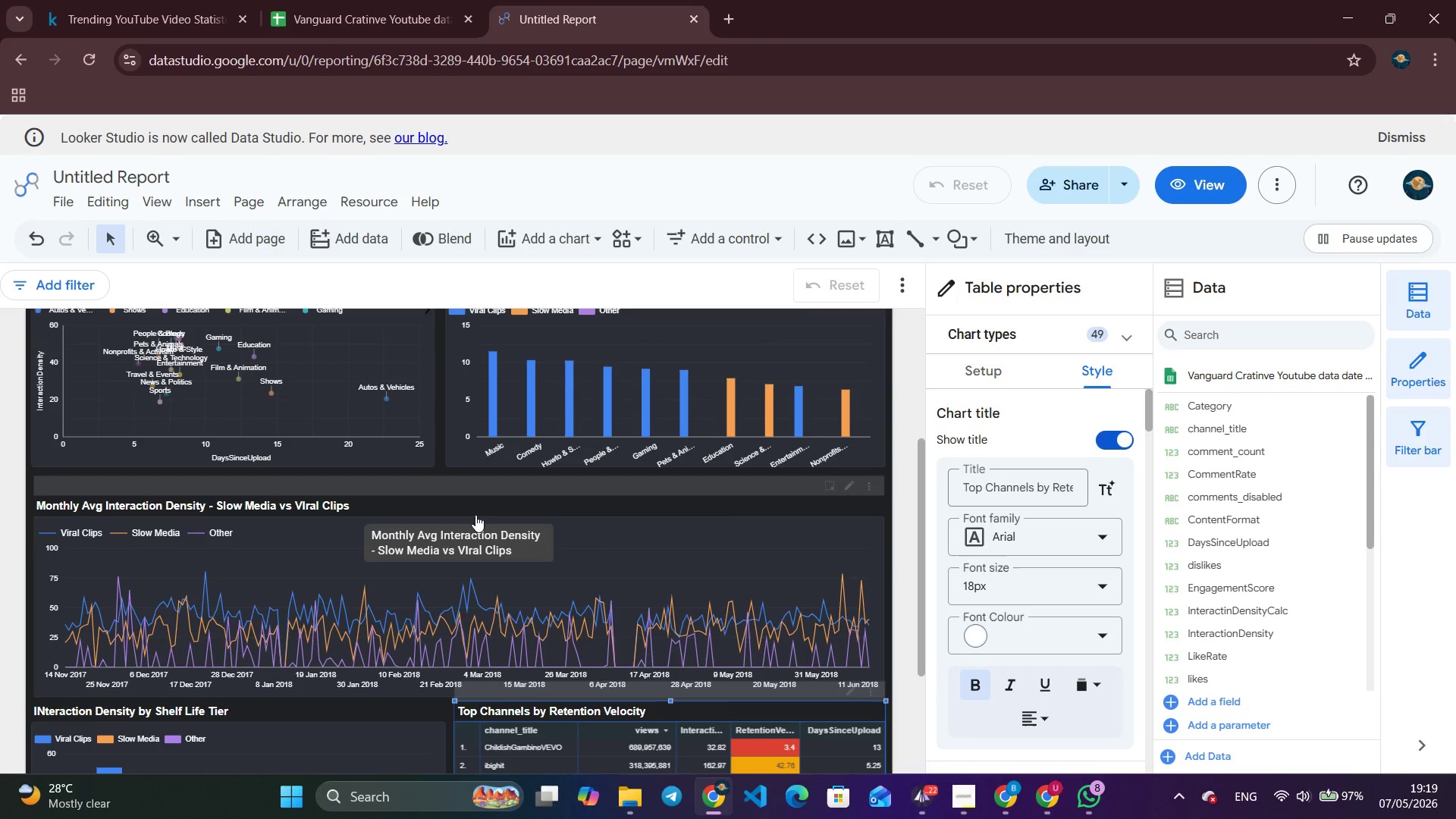 
scroll: coordinate [584, 509], scroll_direction: none, amount: 0.0
 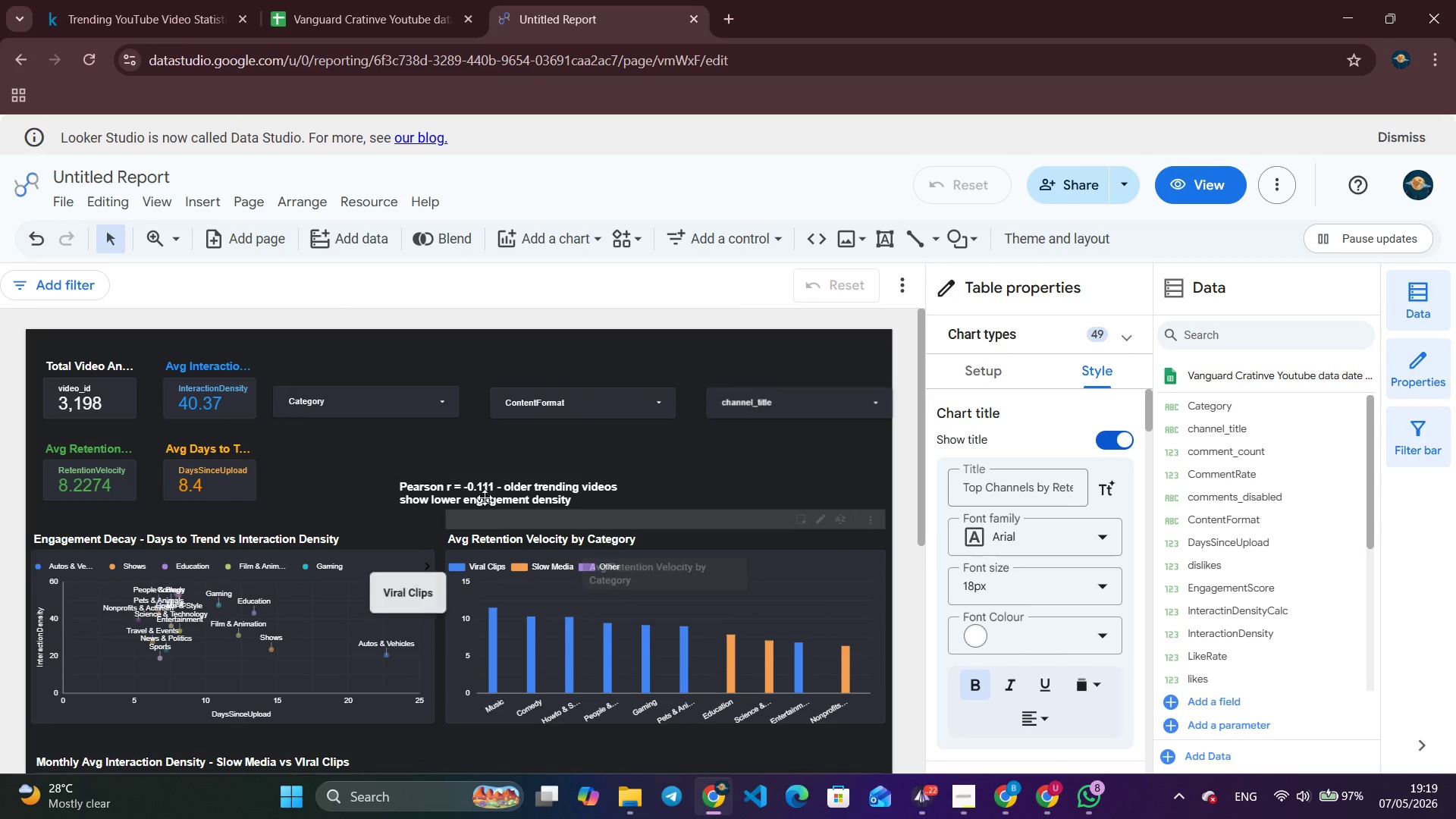 
left_click_drag(start_coordinate=[465, 499], to_coordinate=[106, 524])
 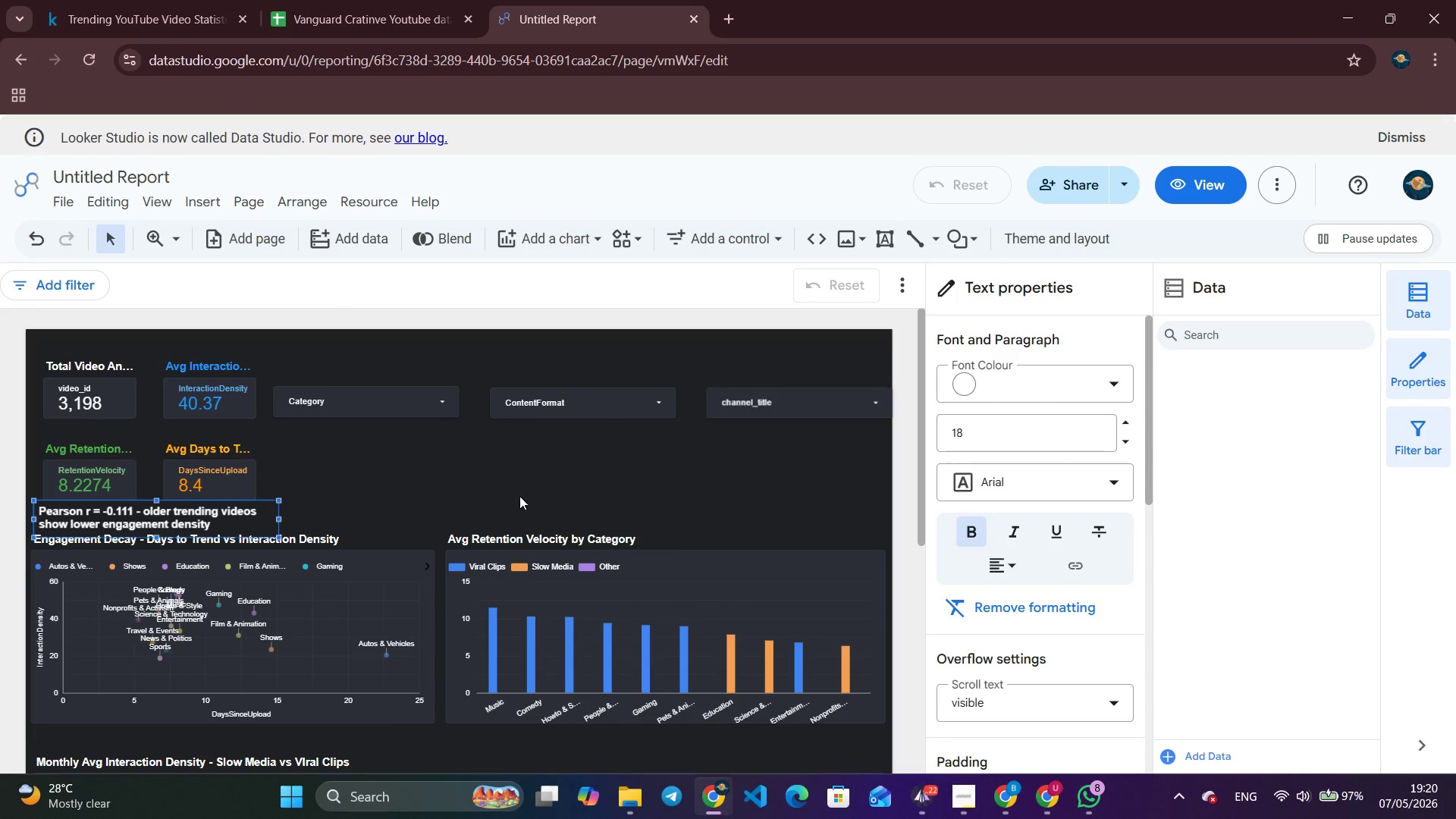 
left_click([493, 481])
 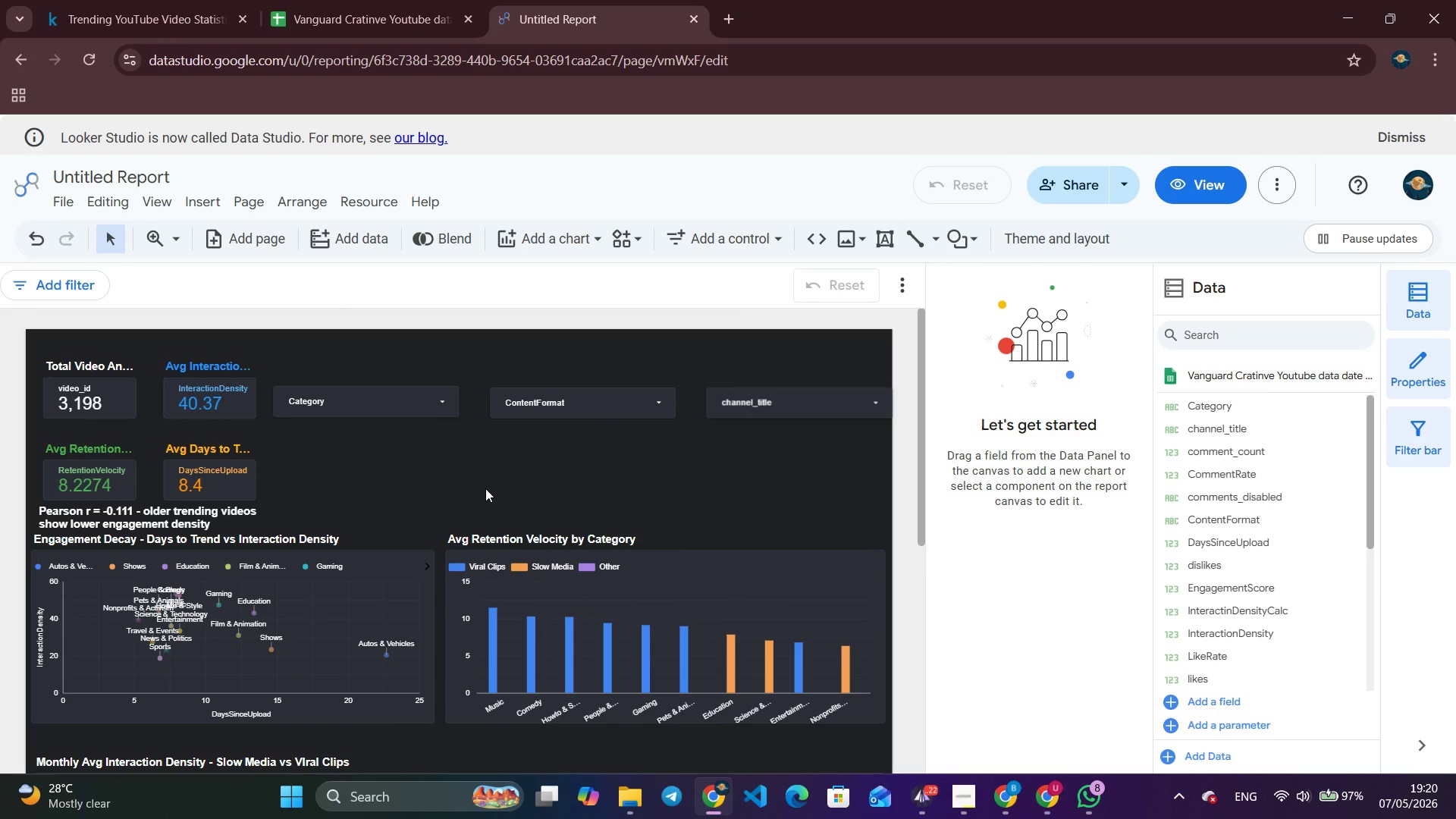 
wait(13.8)
 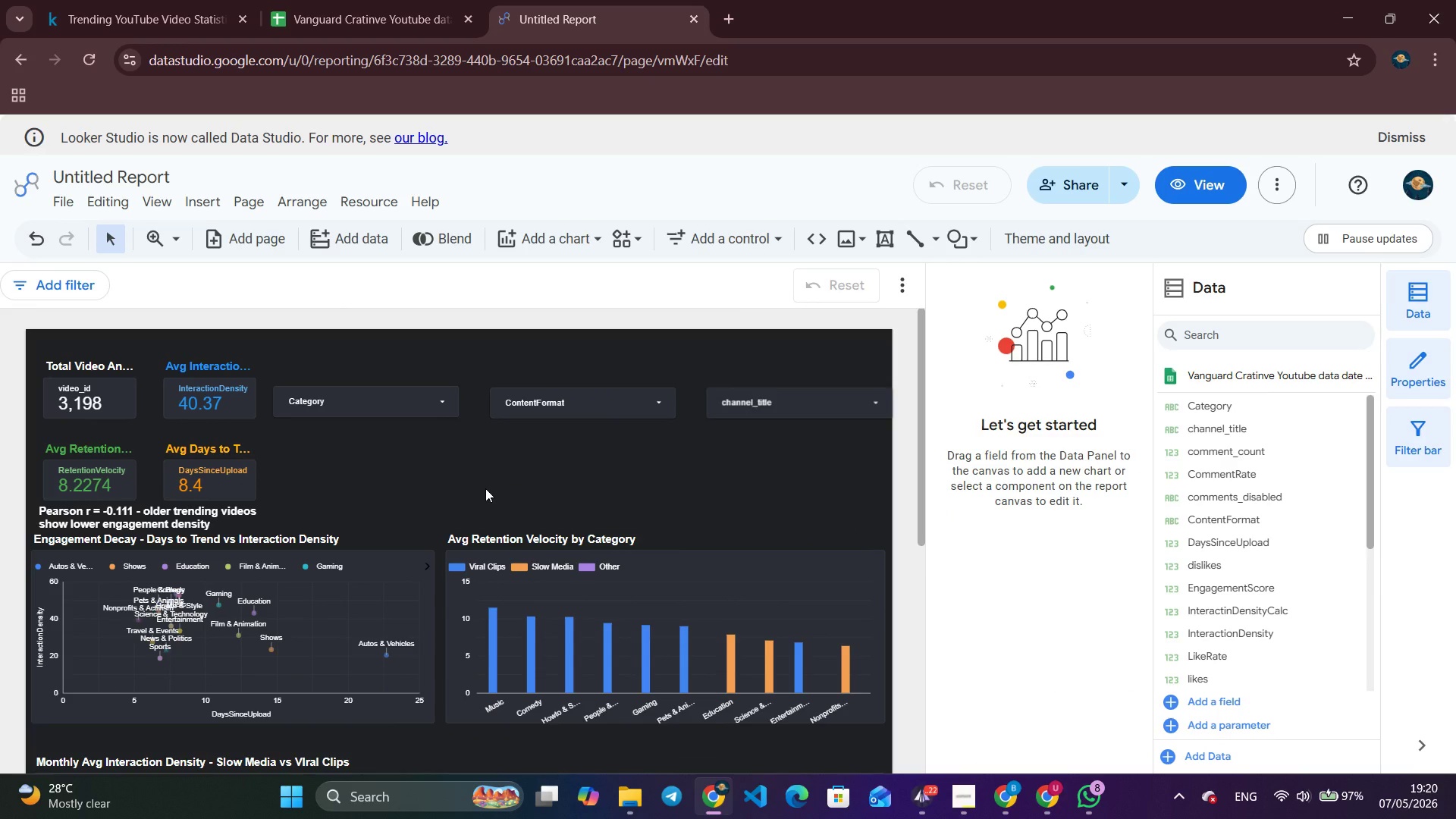 
left_click([1415, 138])
 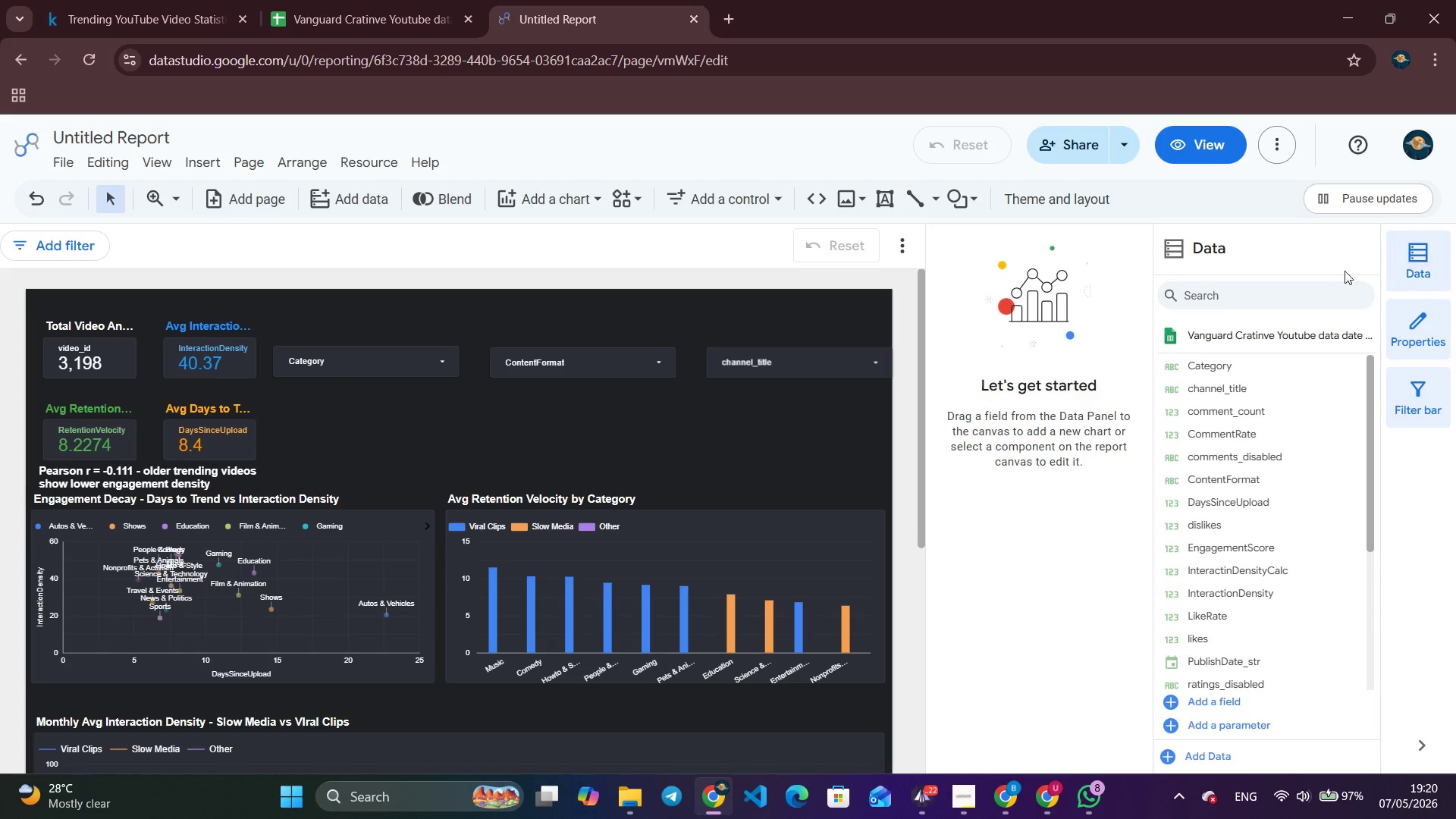 
left_click([1427, 265])
 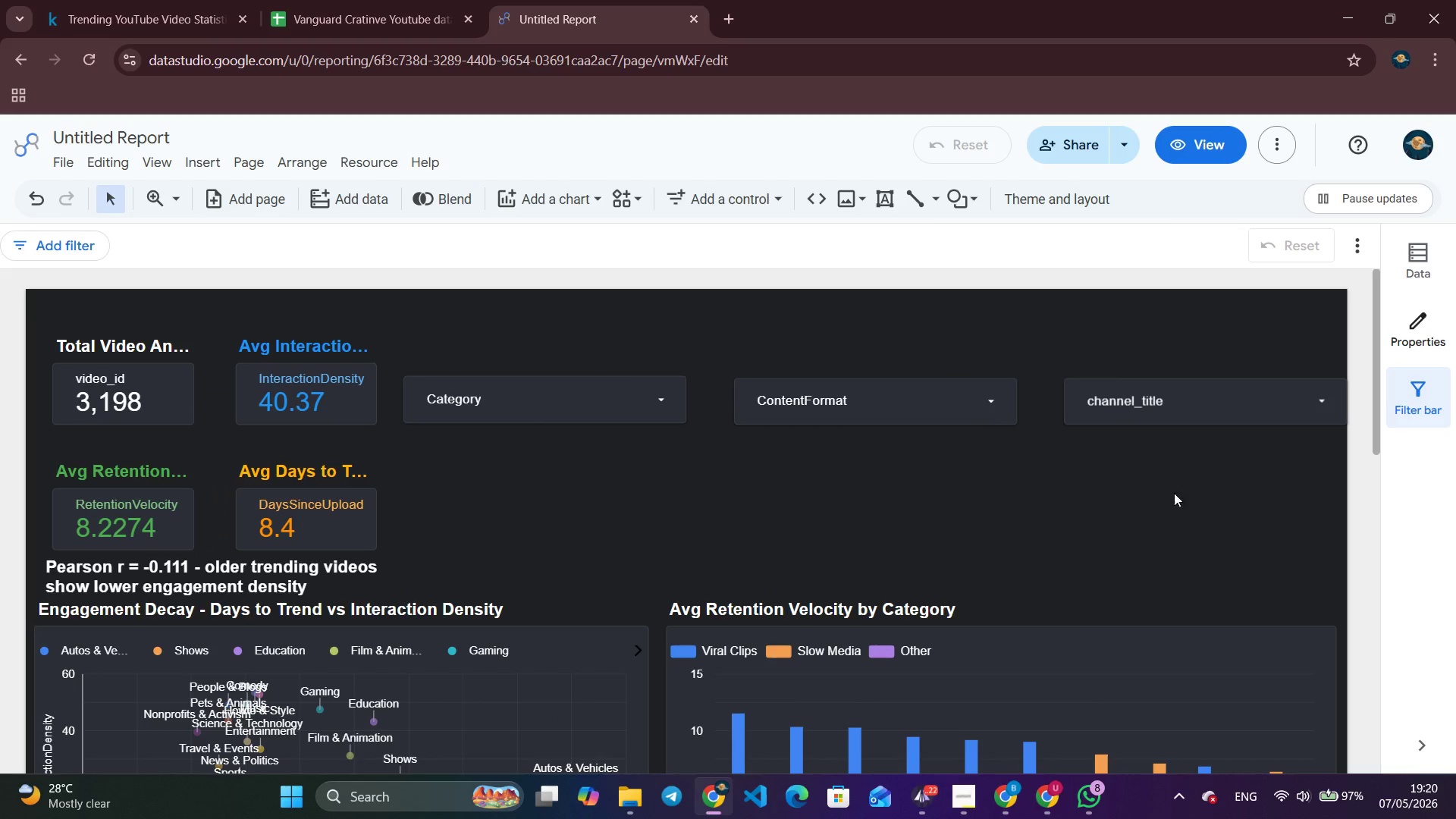 
left_click_drag(start_coordinate=[1188, 391], to_coordinate=[1177, 389])
 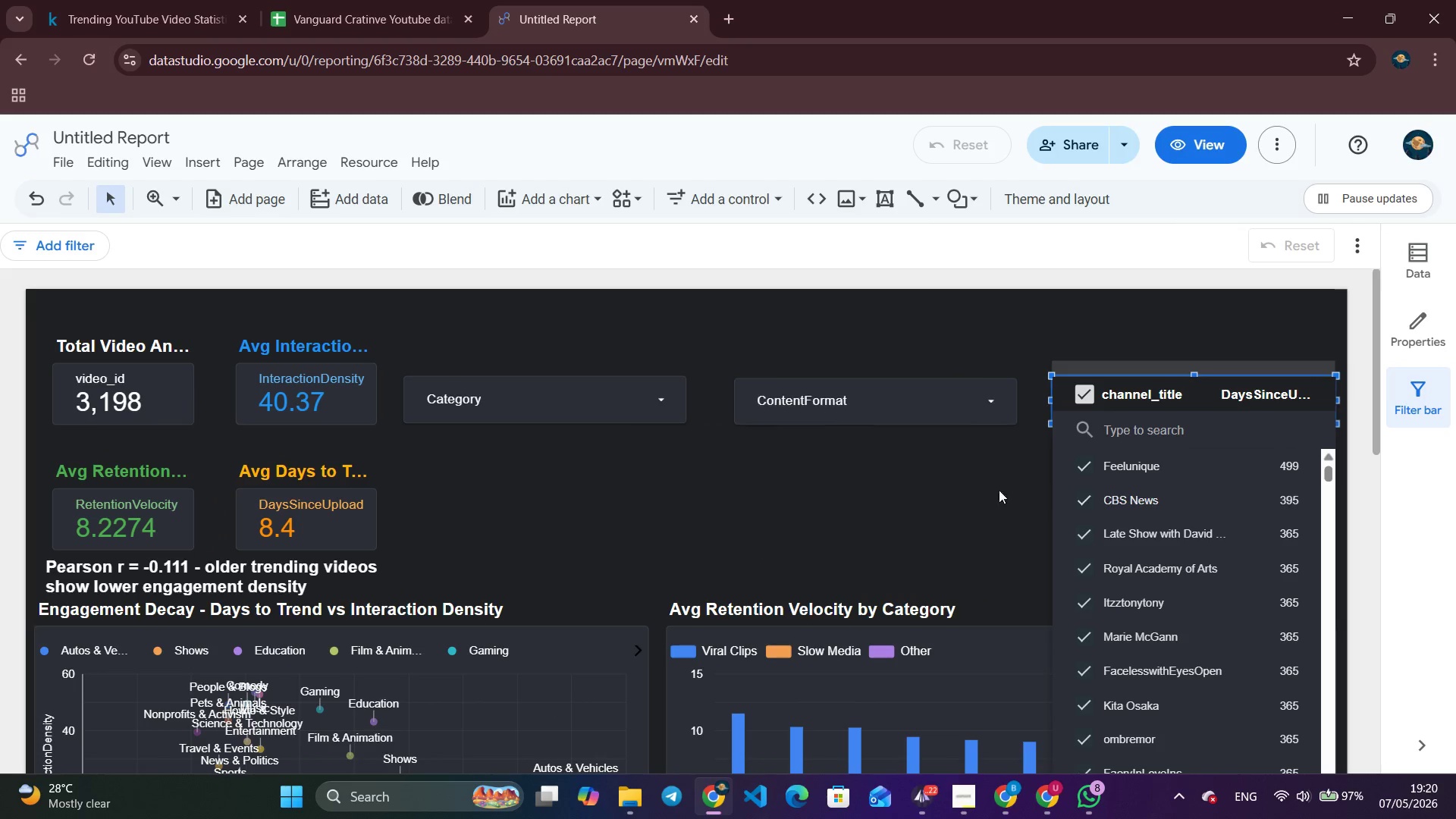 
left_click([950, 490])
 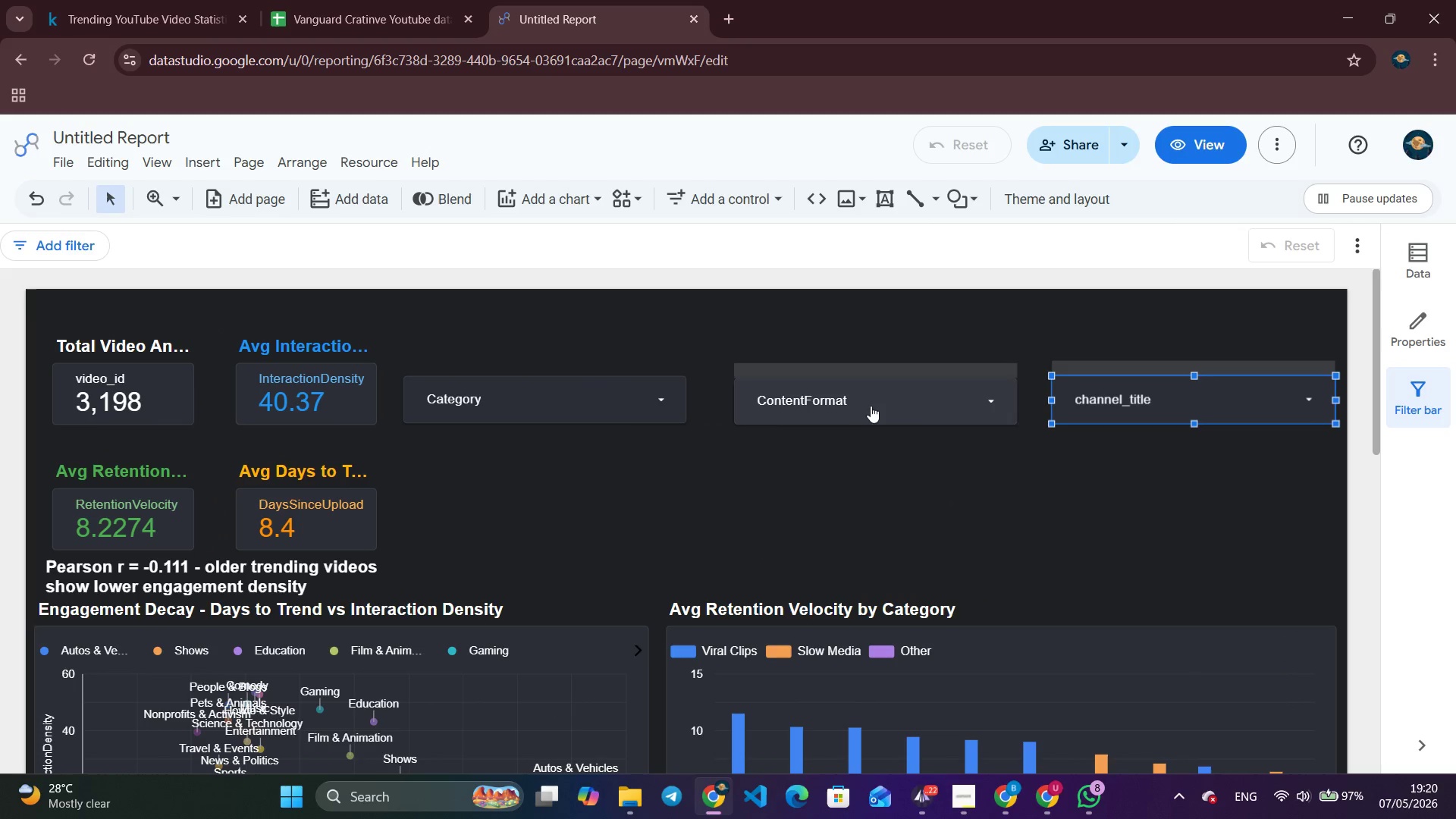 
left_click_drag(start_coordinate=[872, 403], to_coordinate=[863, 403])
 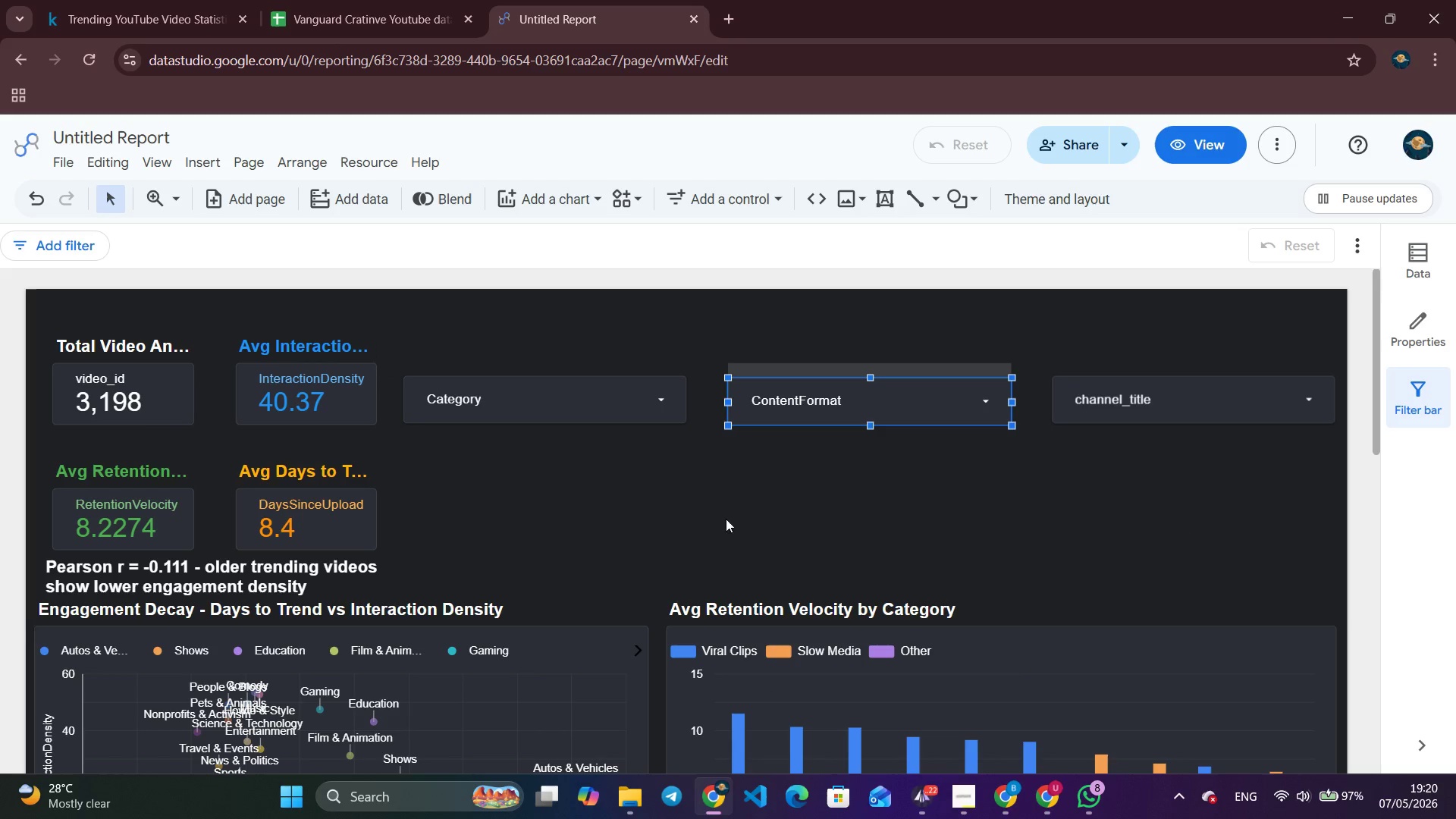 
scroll: coordinate [543, 453], scroll_direction: down, amount: 2.0
 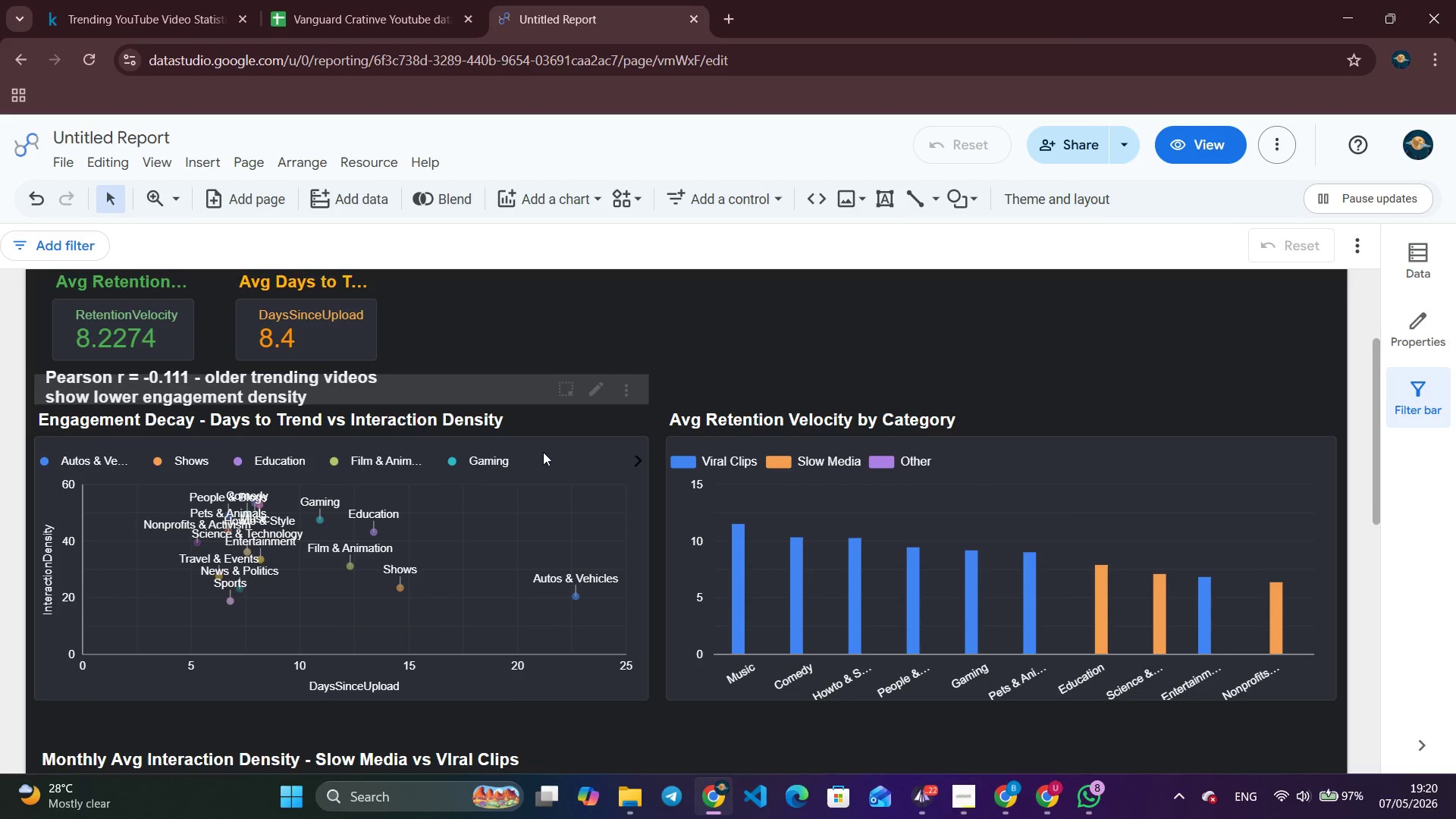 
scroll: coordinate [543, 452], scroll_direction: up, amount: 1.0
 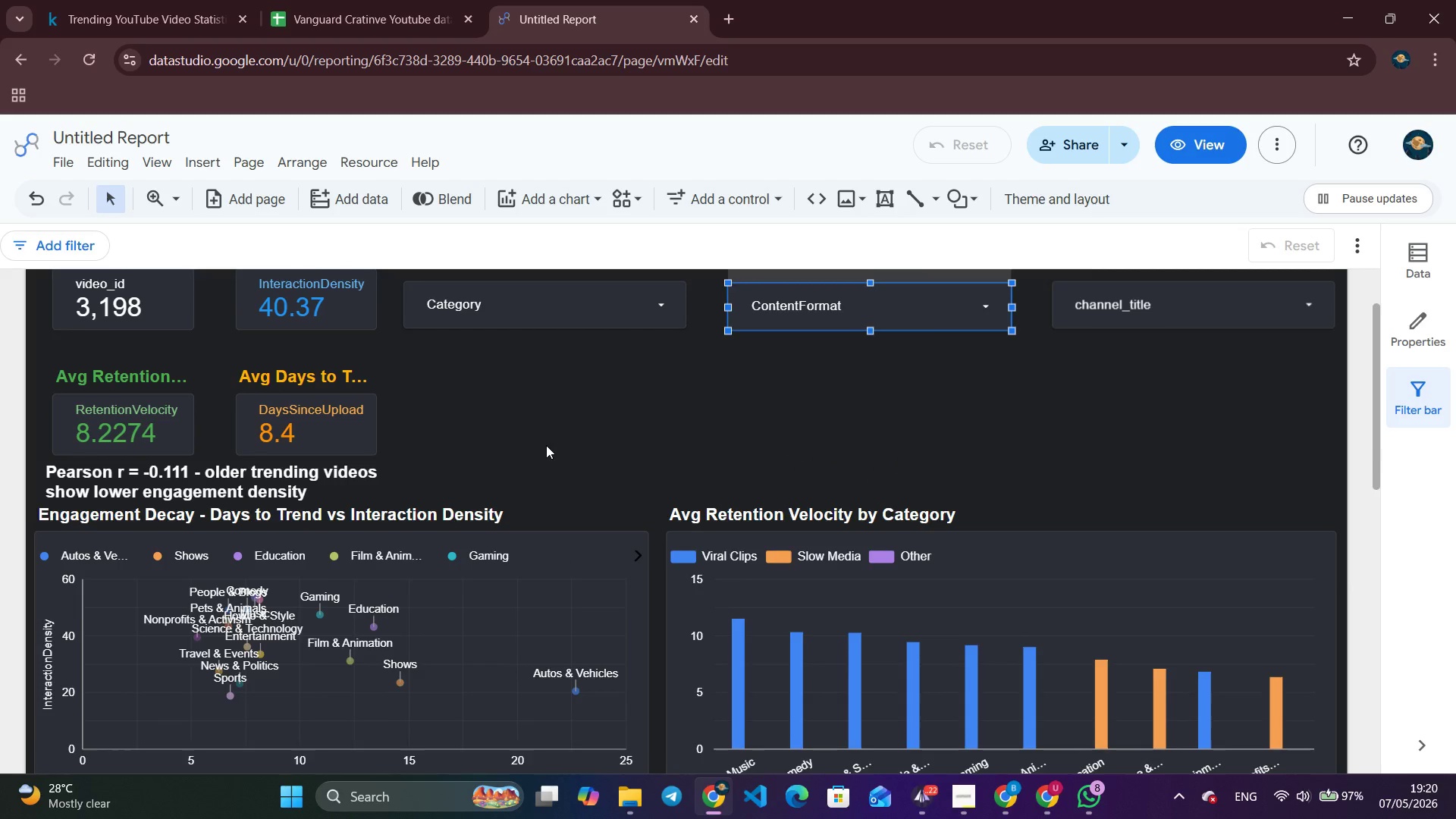 
scroll: coordinate [546, 445], scroll_direction: down, amount: 5.0
 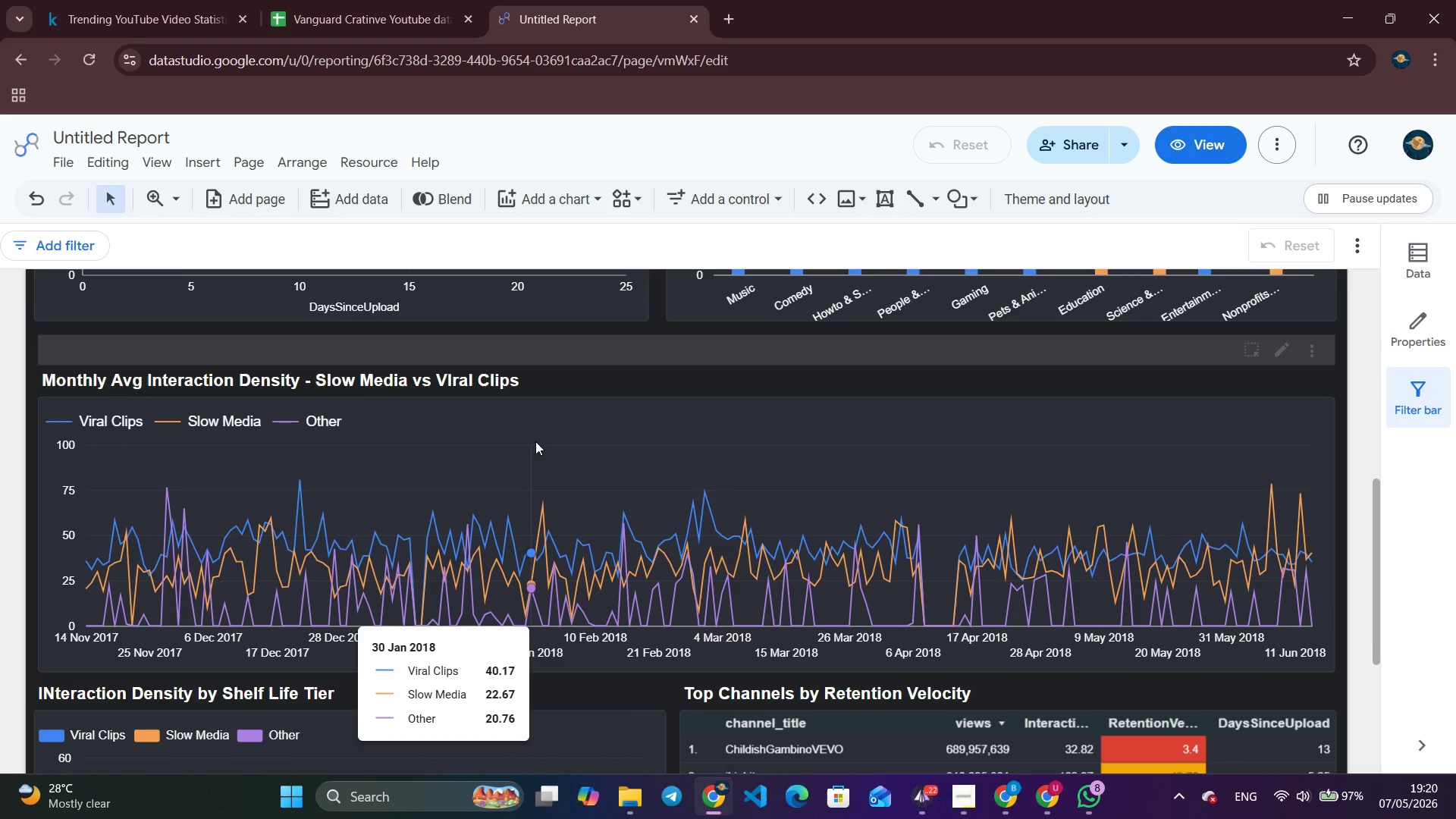 
scroll: coordinate [541, 435], scroll_direction: up, amount: 10.0
 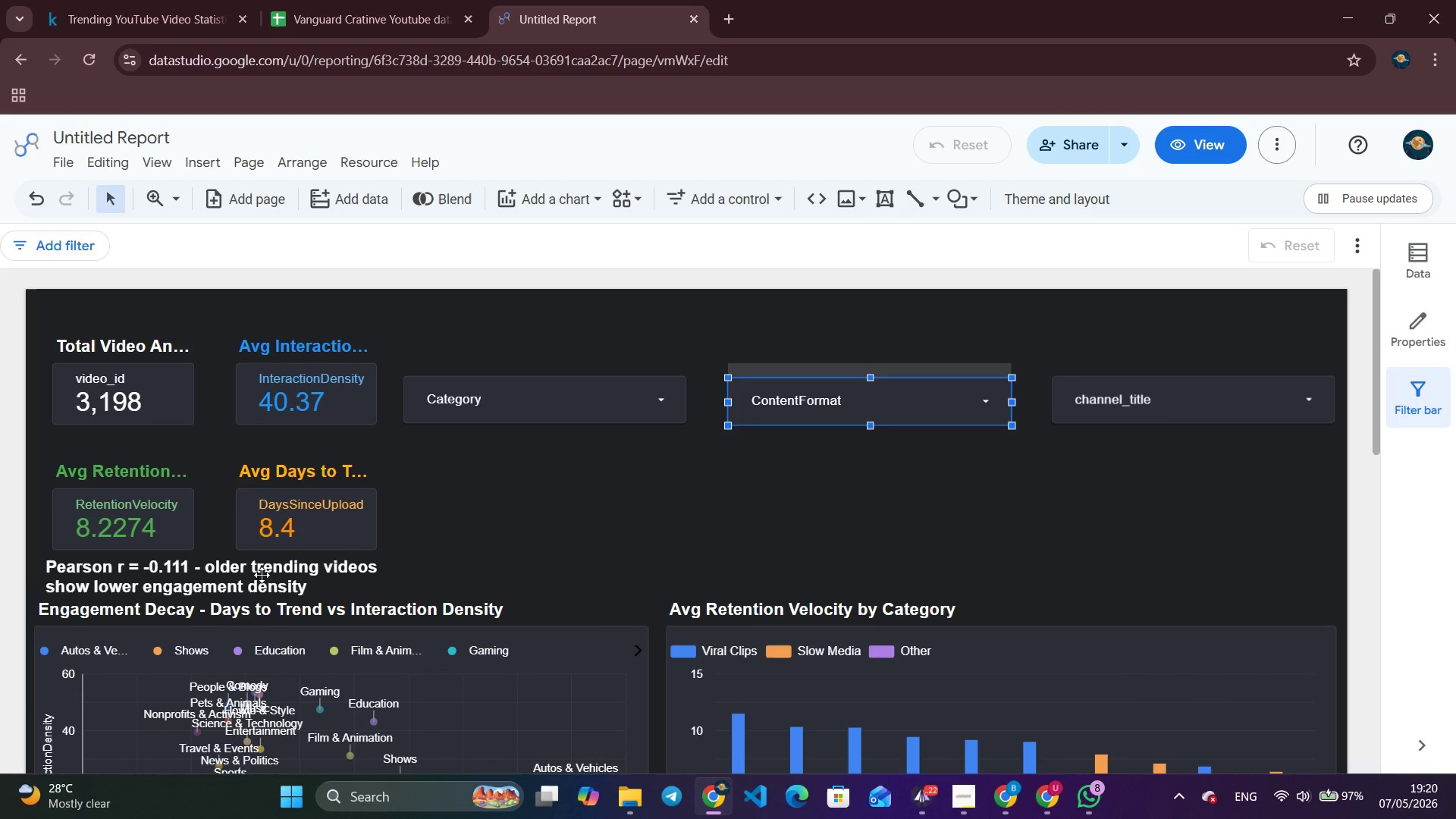 
left_click_drag(start_coordinate=[258, 578], to_coordinate=[753, 514])
 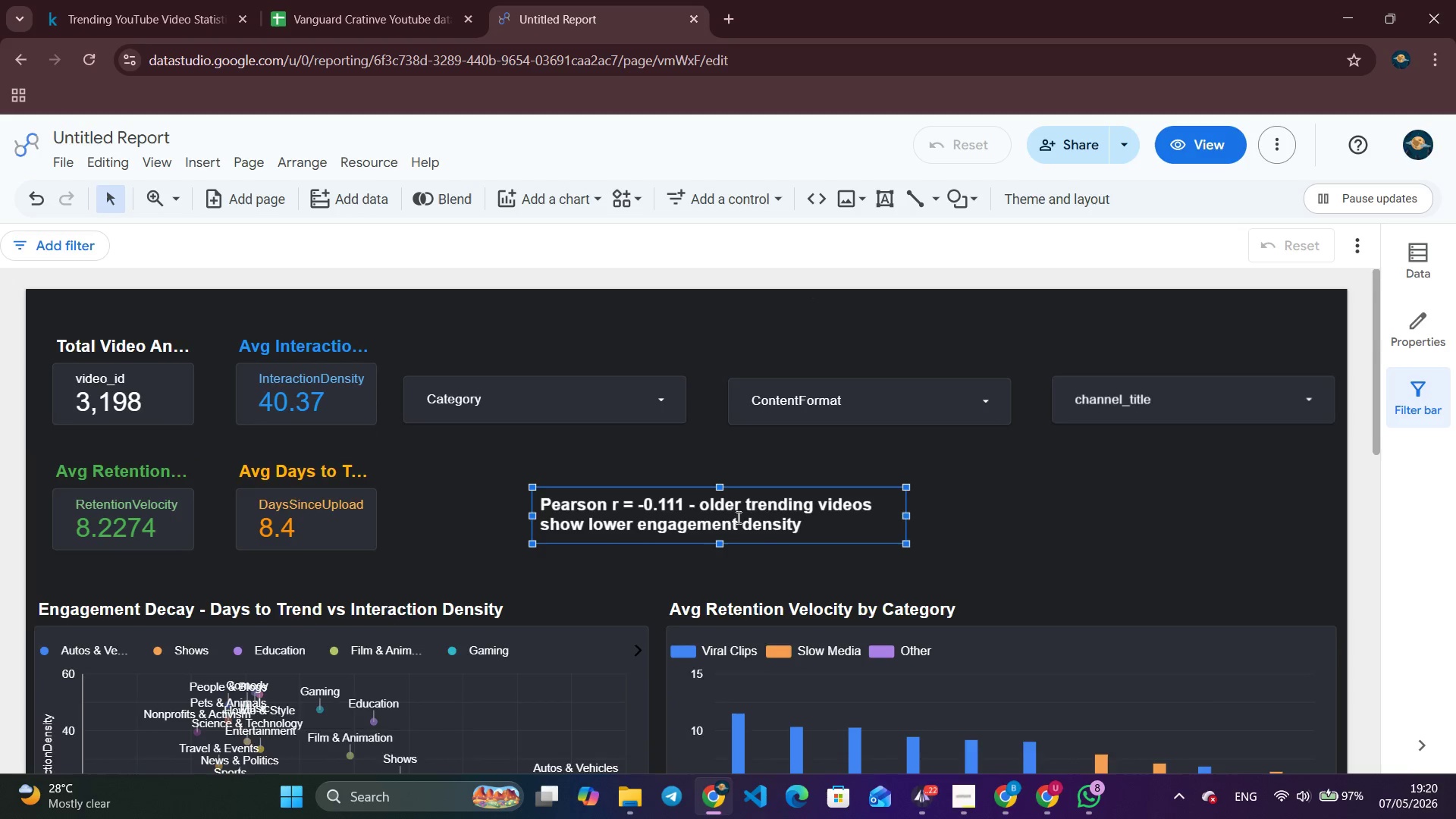 
scroll: coordinate [737, 519], scroll_direction: down, amount: 2.0
 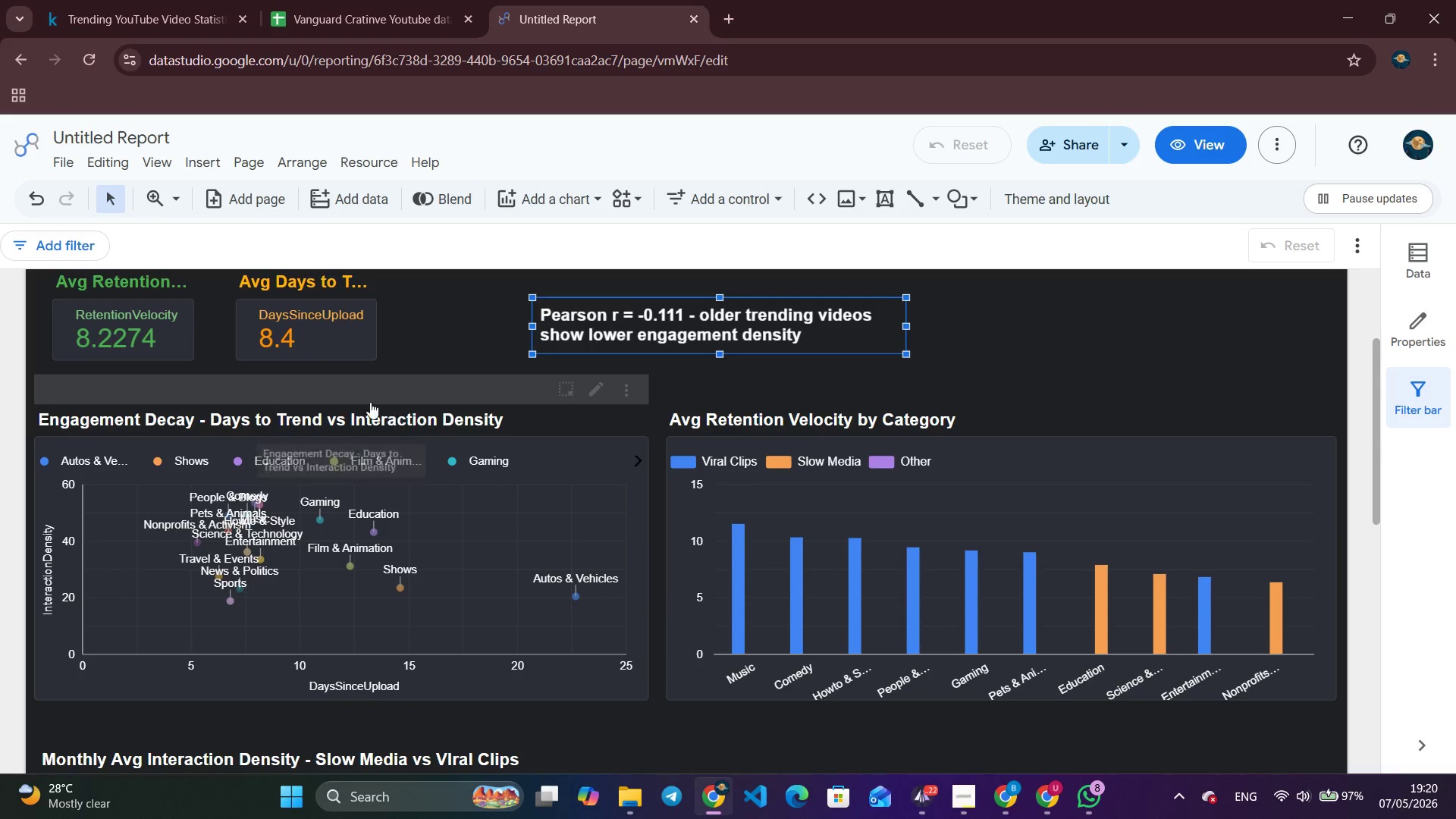 
left_click_drag(start_coordinate=[361, 399], to_coordinate=[363, 375])
 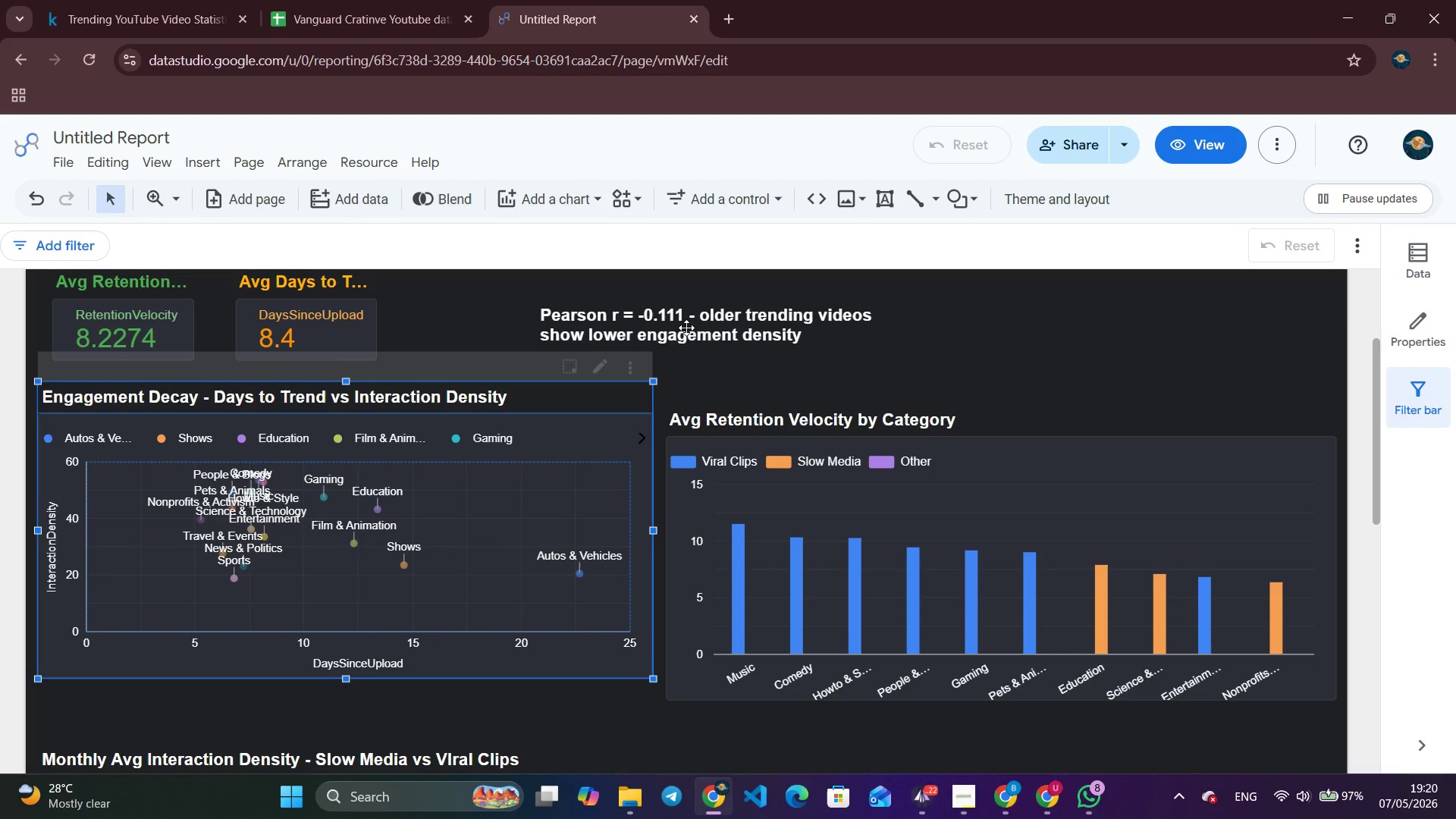 
left_click_drag(start_coordinate=[686, 326], to_coordinate=[187, 712])
 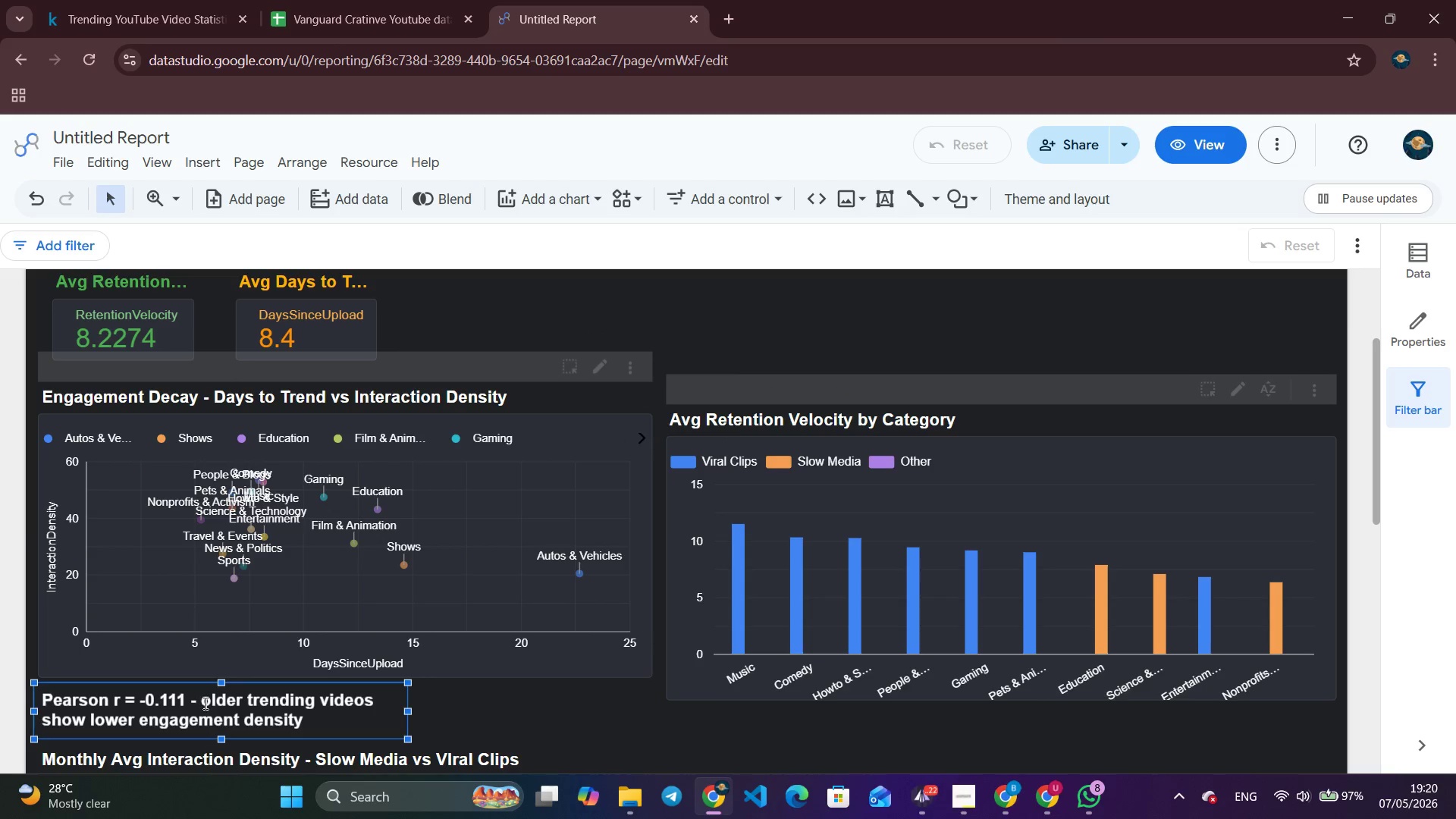 
left_click_drag(start_coordinate=[204, 703], to_coordinate=[211, 701])
 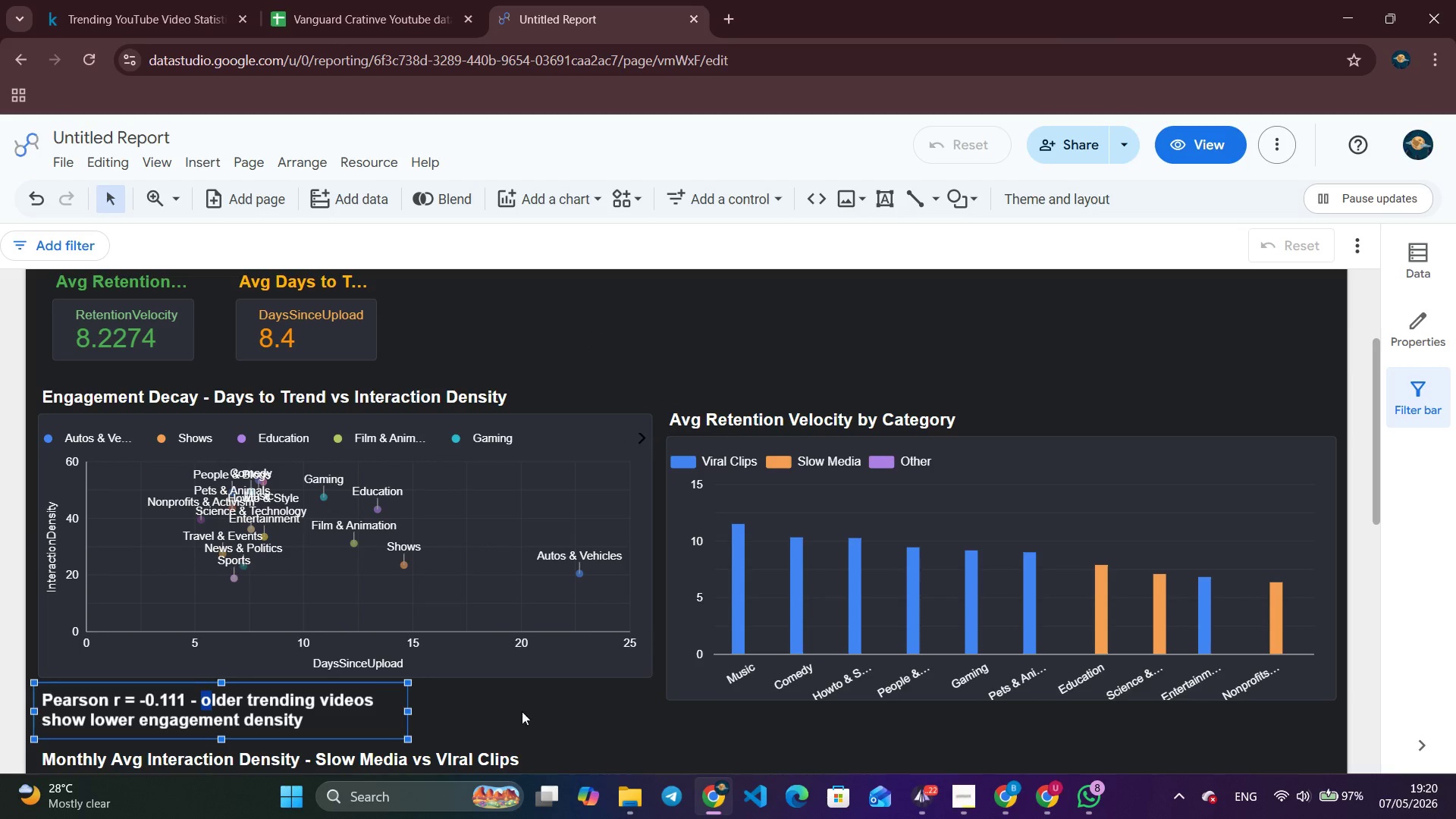 
left_click_drag(start_coordinate=[522, 711], to_coordinate=[517, 711])
 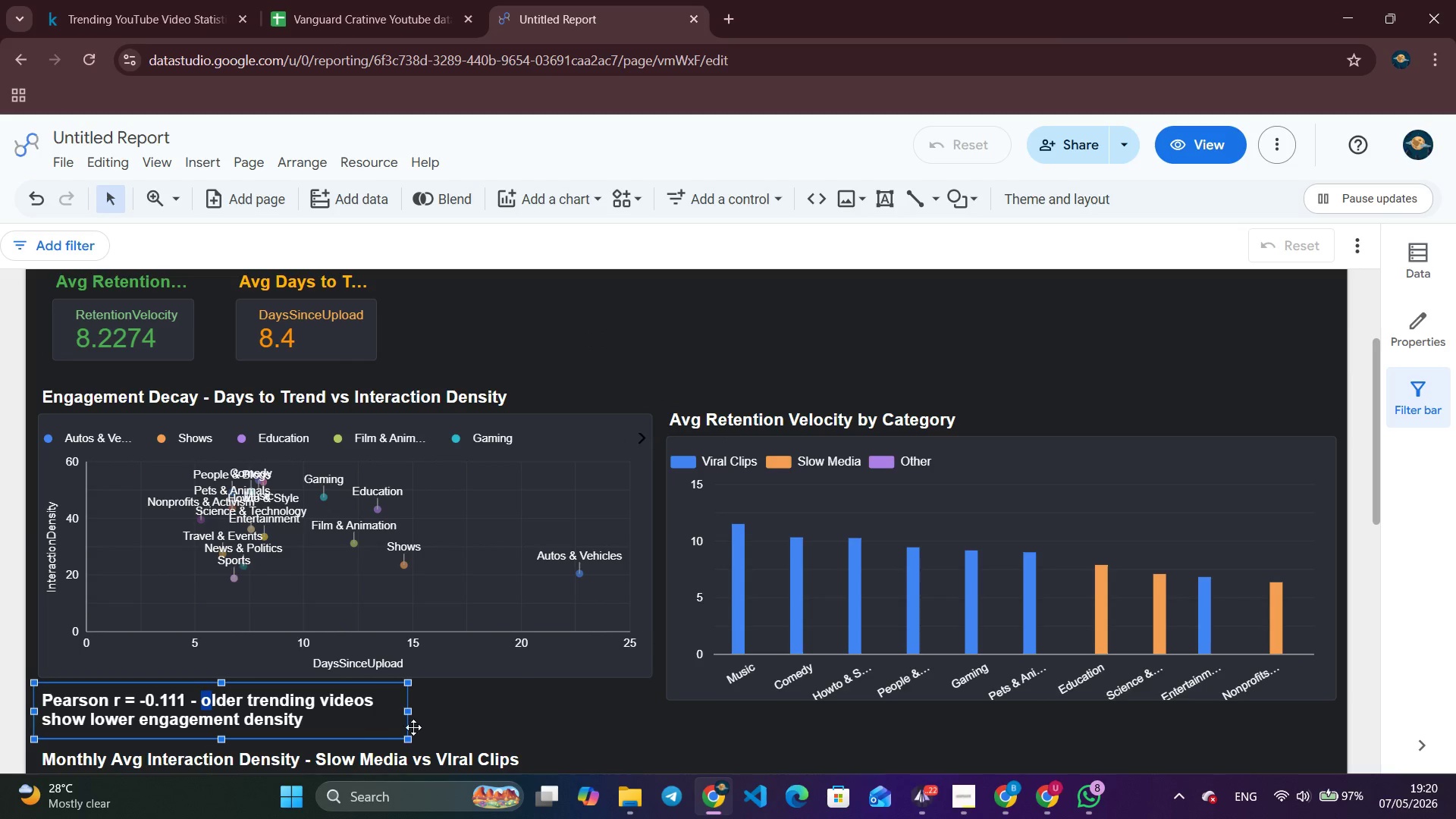 
left_click([440, 720])
 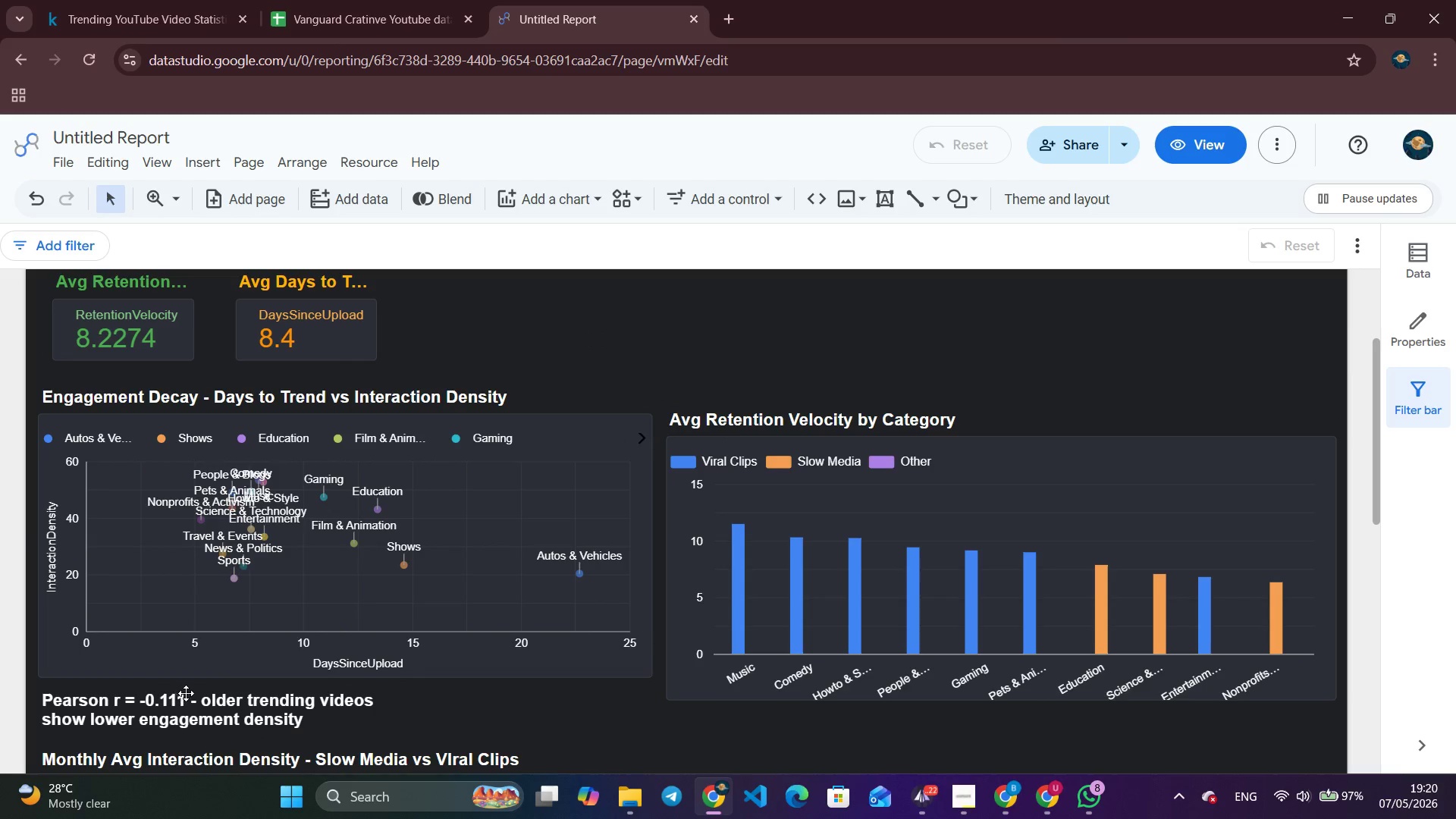 
left_click_drag(start_coordinate=[190, 693], to_coordinate=[197, 693])
 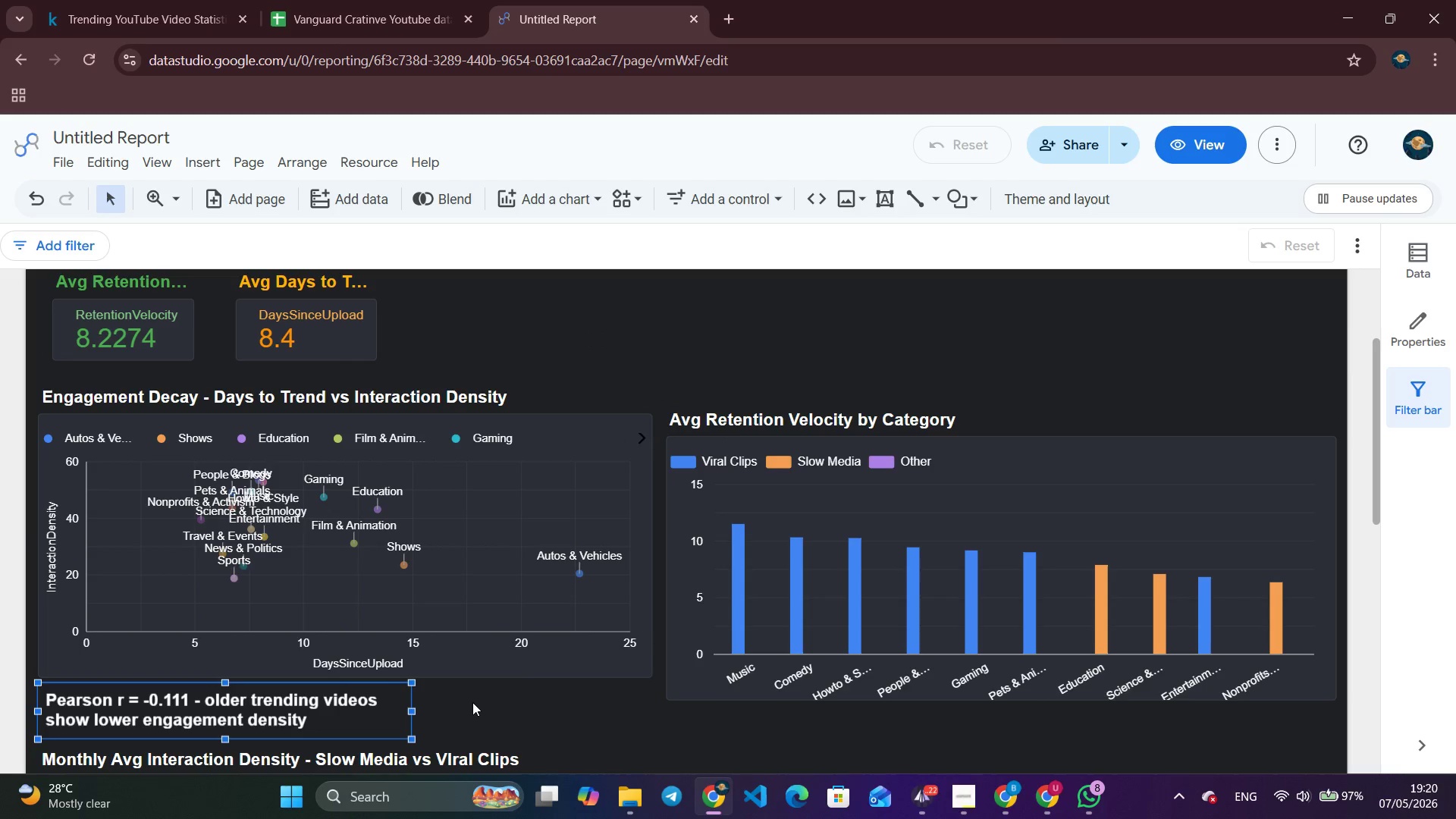 
left_click([474, 702])
 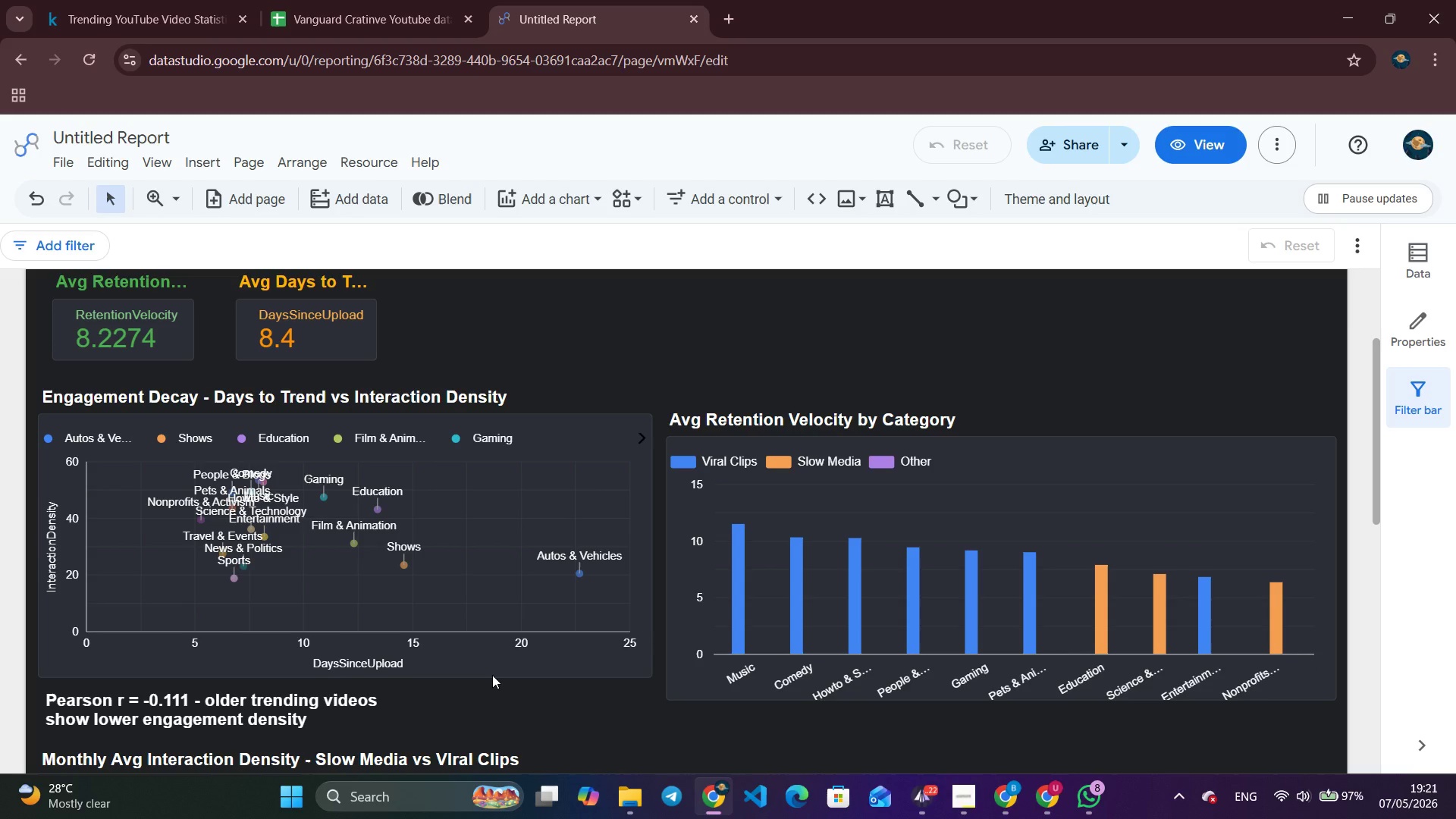 
wait(27.72)
 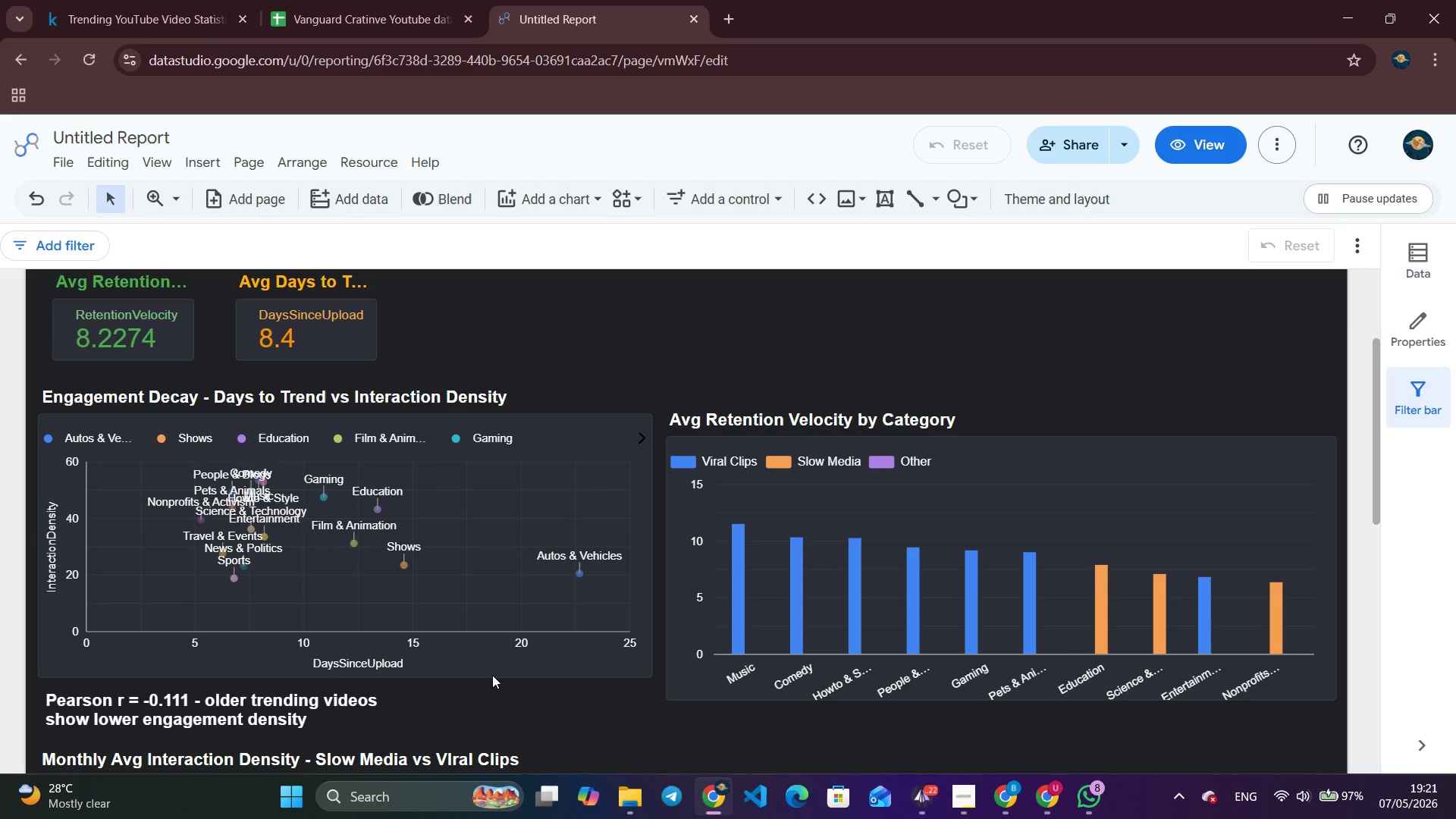 
scroll: coordinate [772, 563], scroll_direction: down, amount: 4.0
 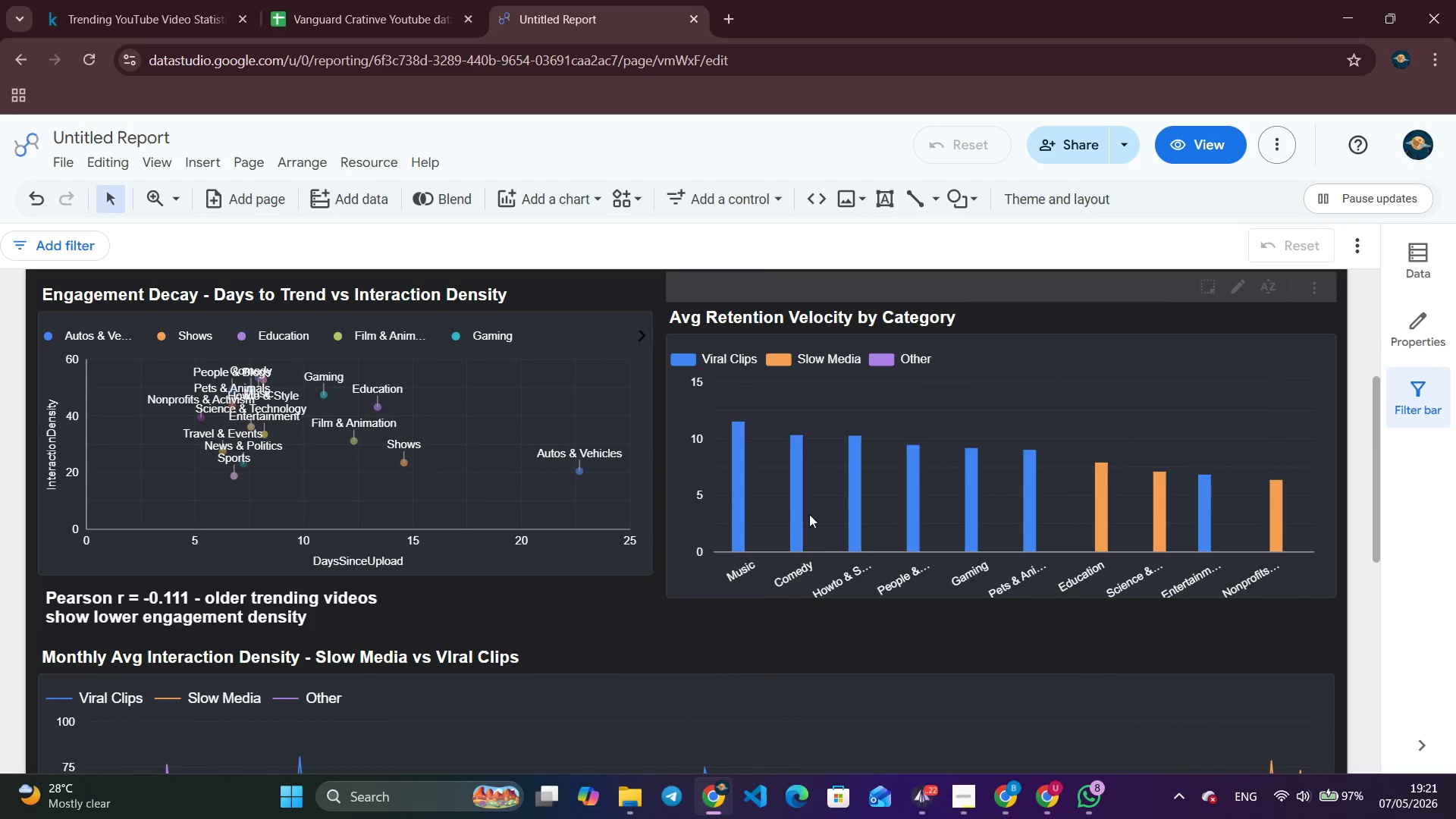 
scroll: coordinate [856, 524], scroll_direction: up, amount: 11.0
 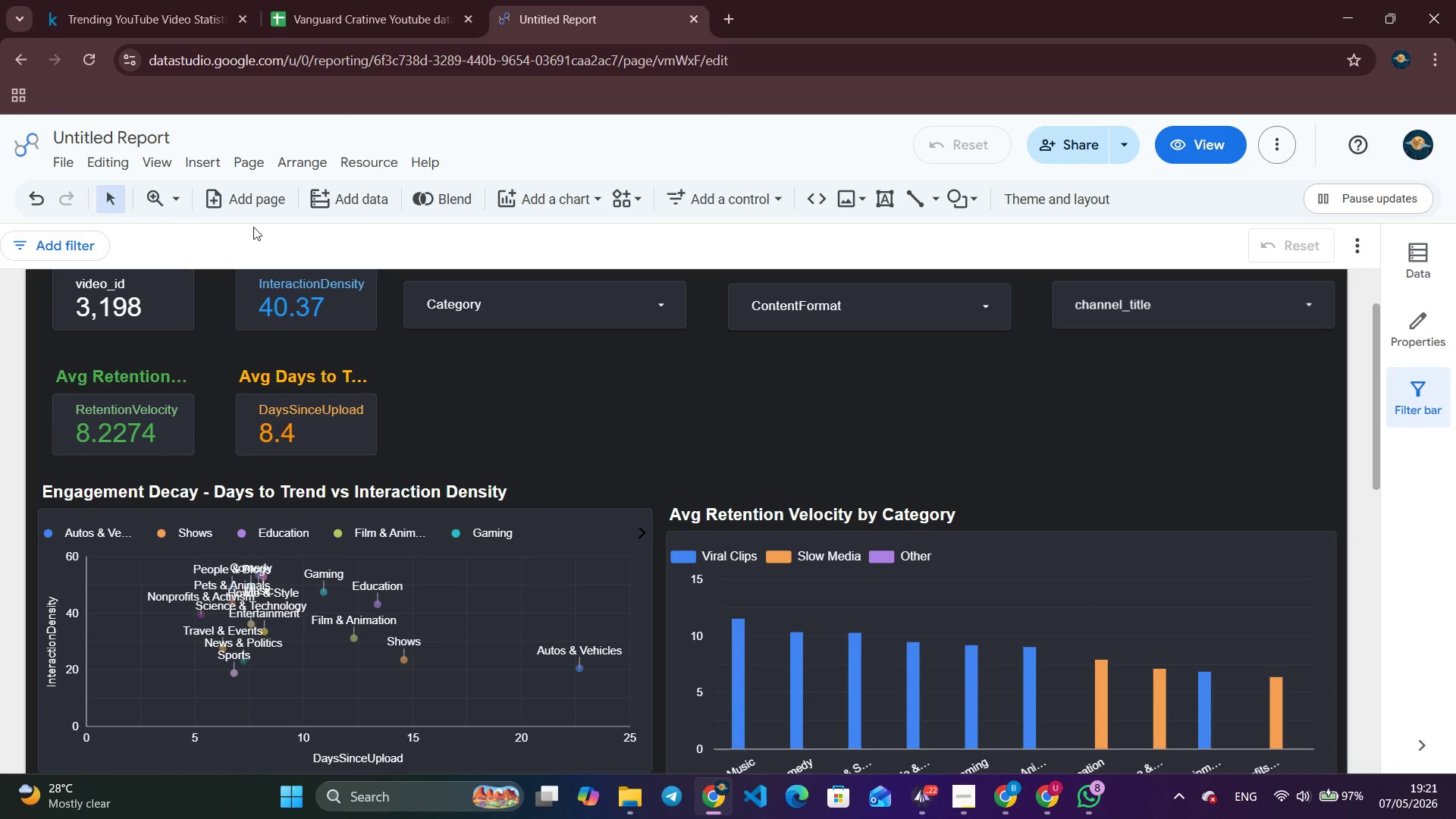 
double_click([121, 135])
 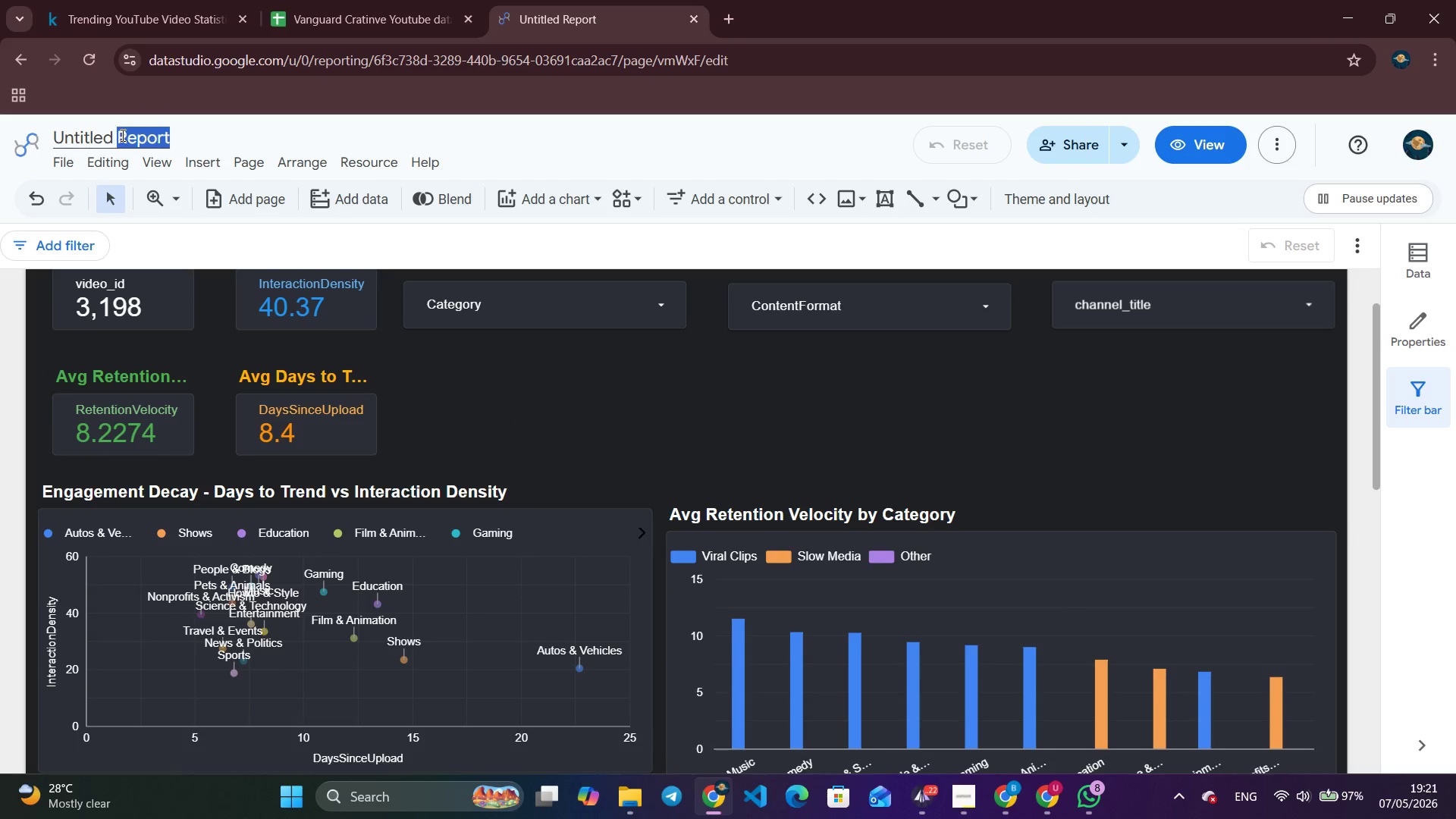 
triple_click([121, 135])
 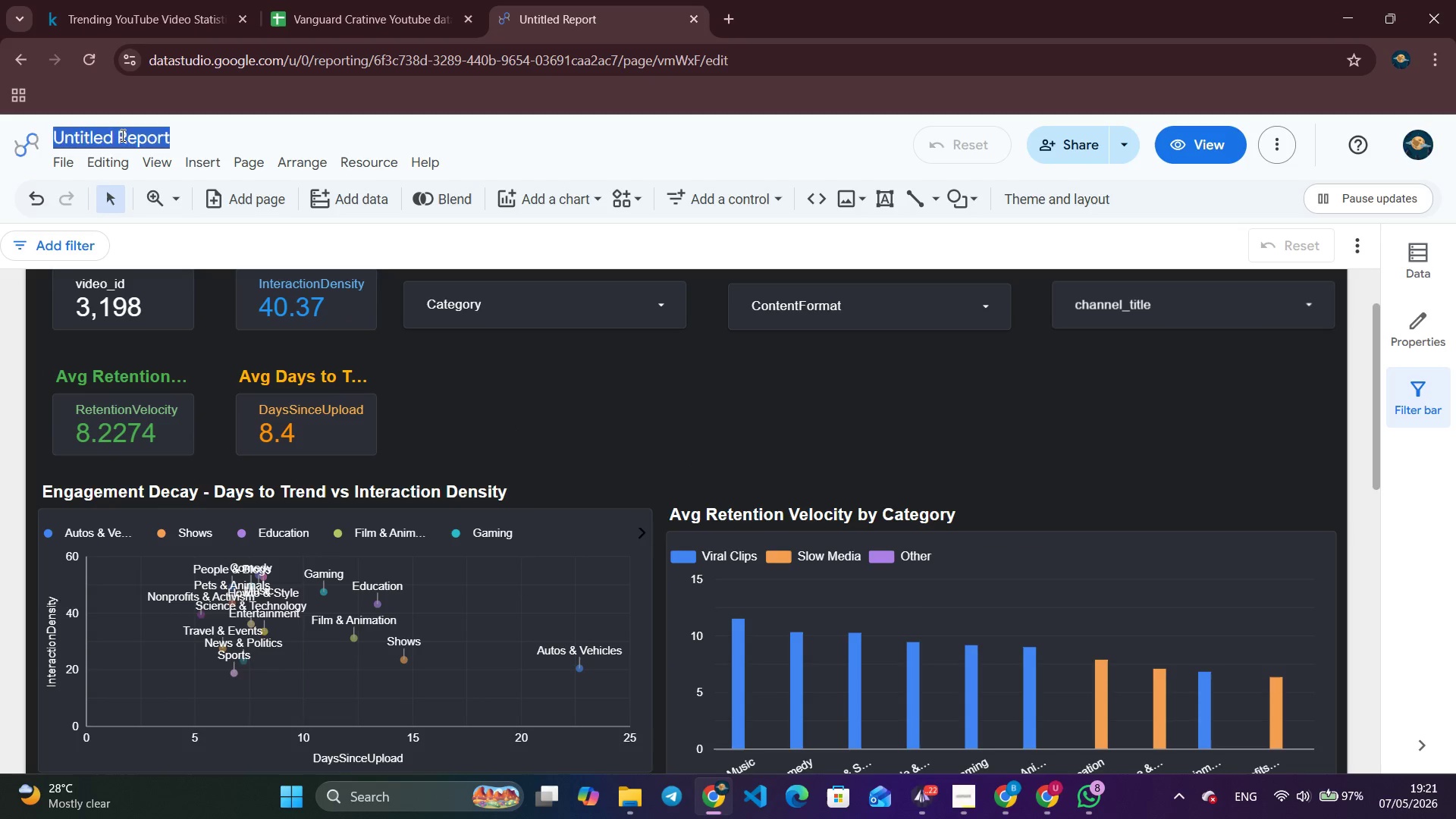 
key(Backspace)
type(VAnguar)
key(Backspace)
key(Backspace)
key(Backspace)
key(Backspace)
key(Backspace)
key(Backspace)
type(anguard Creative - Visual Engagement Decay Dashboard)
 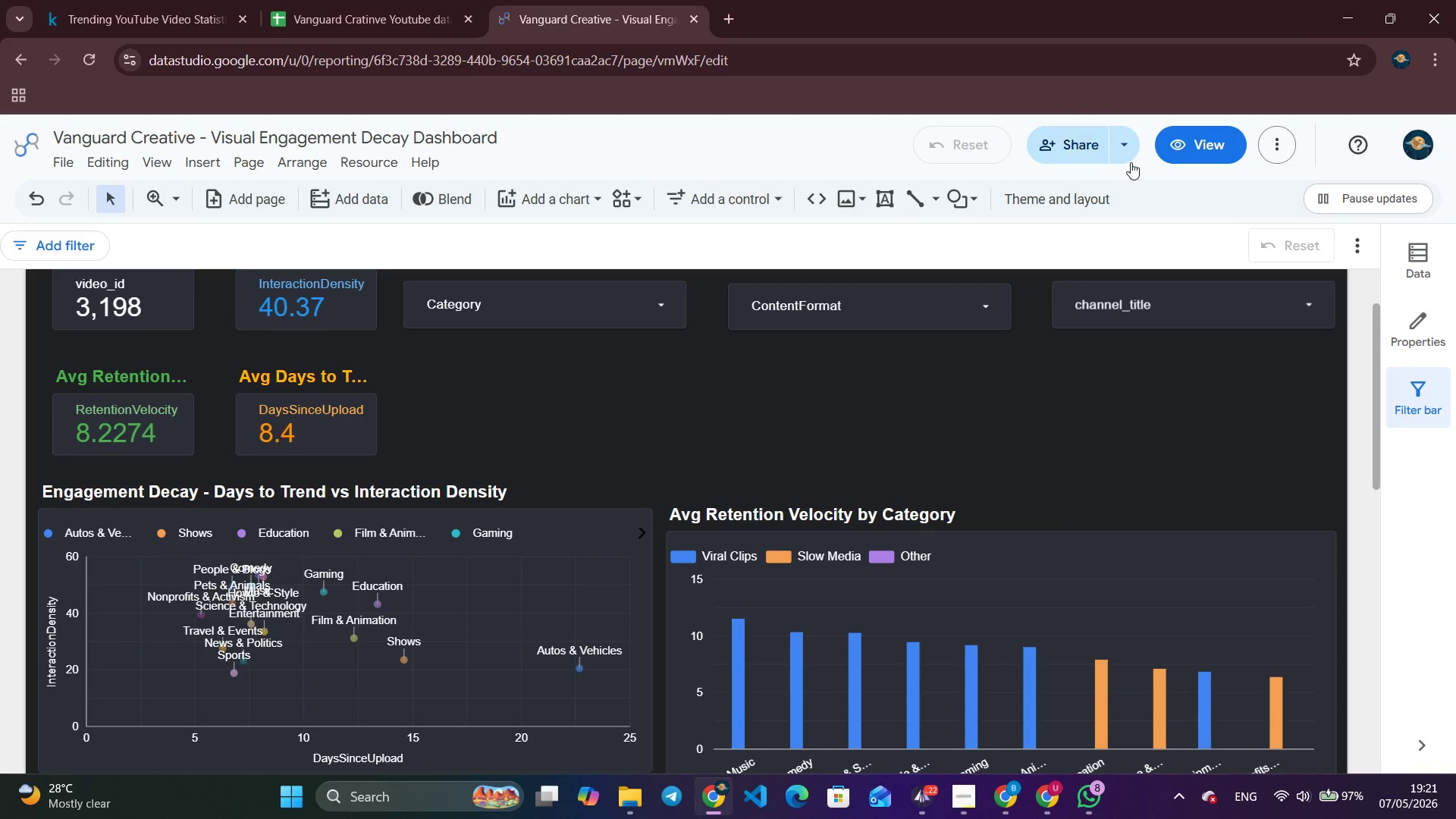 
left_click([1102, 158])
 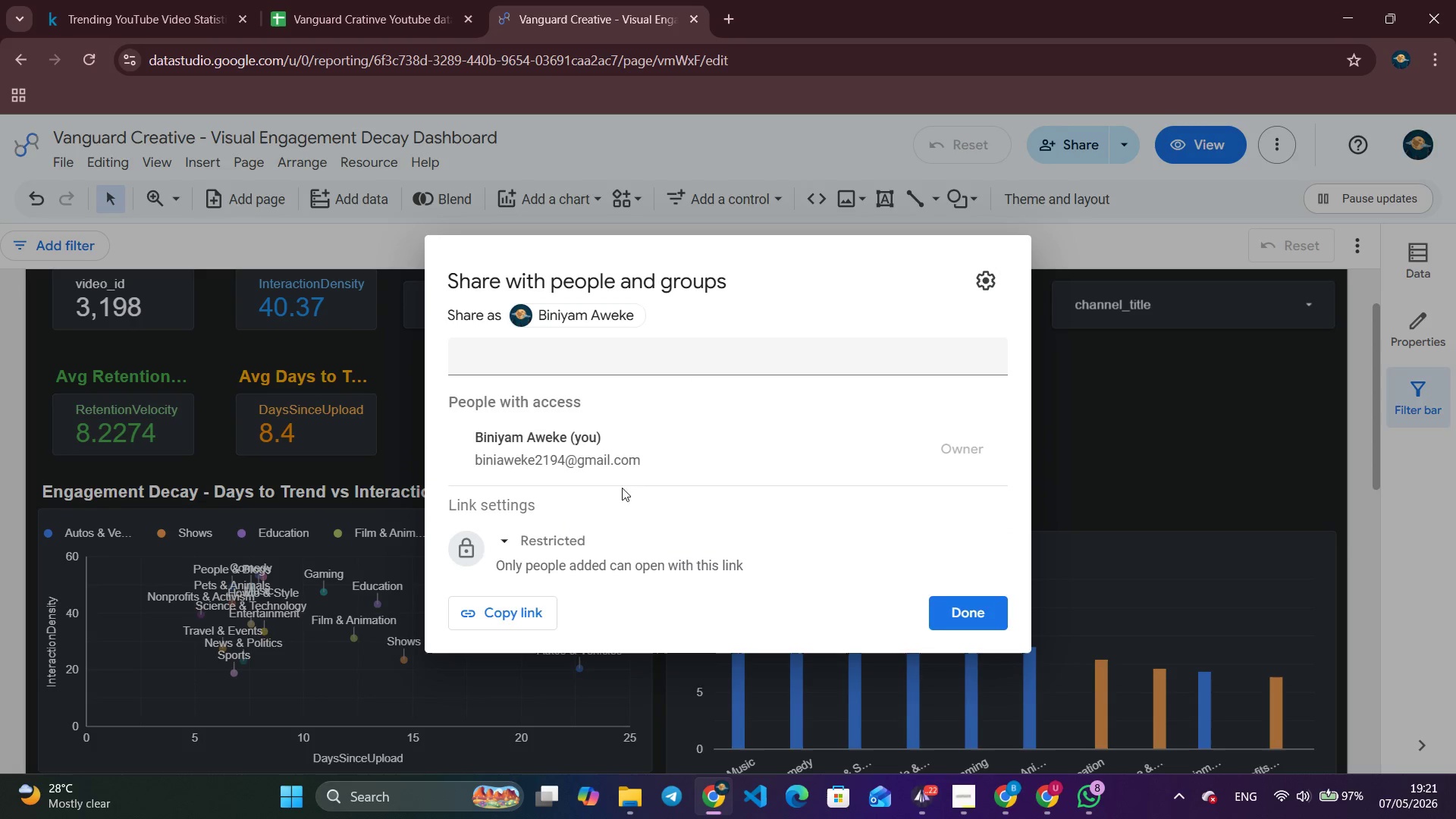 
left_click([530, 544])
 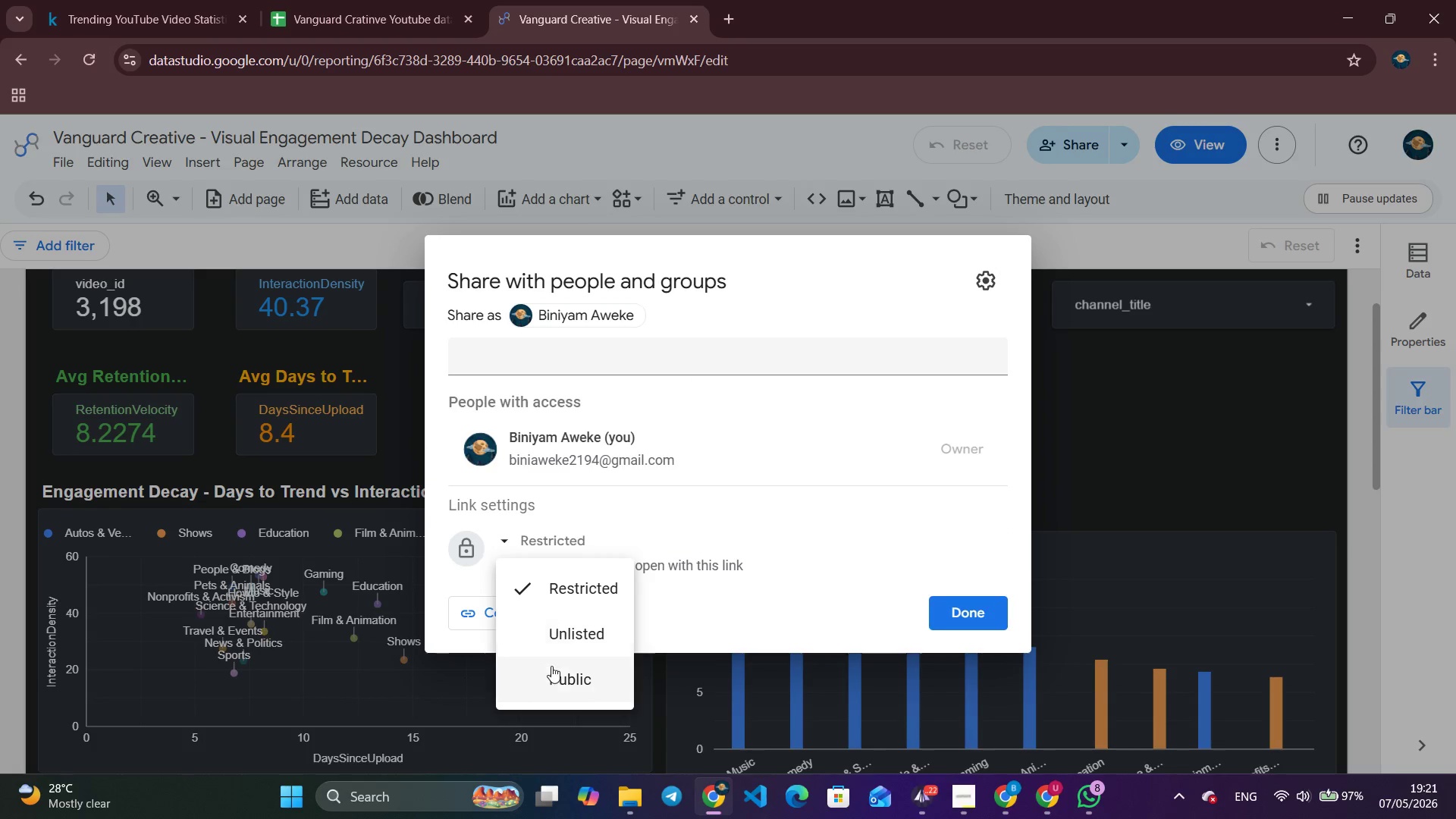 
left_click([551, 666])
 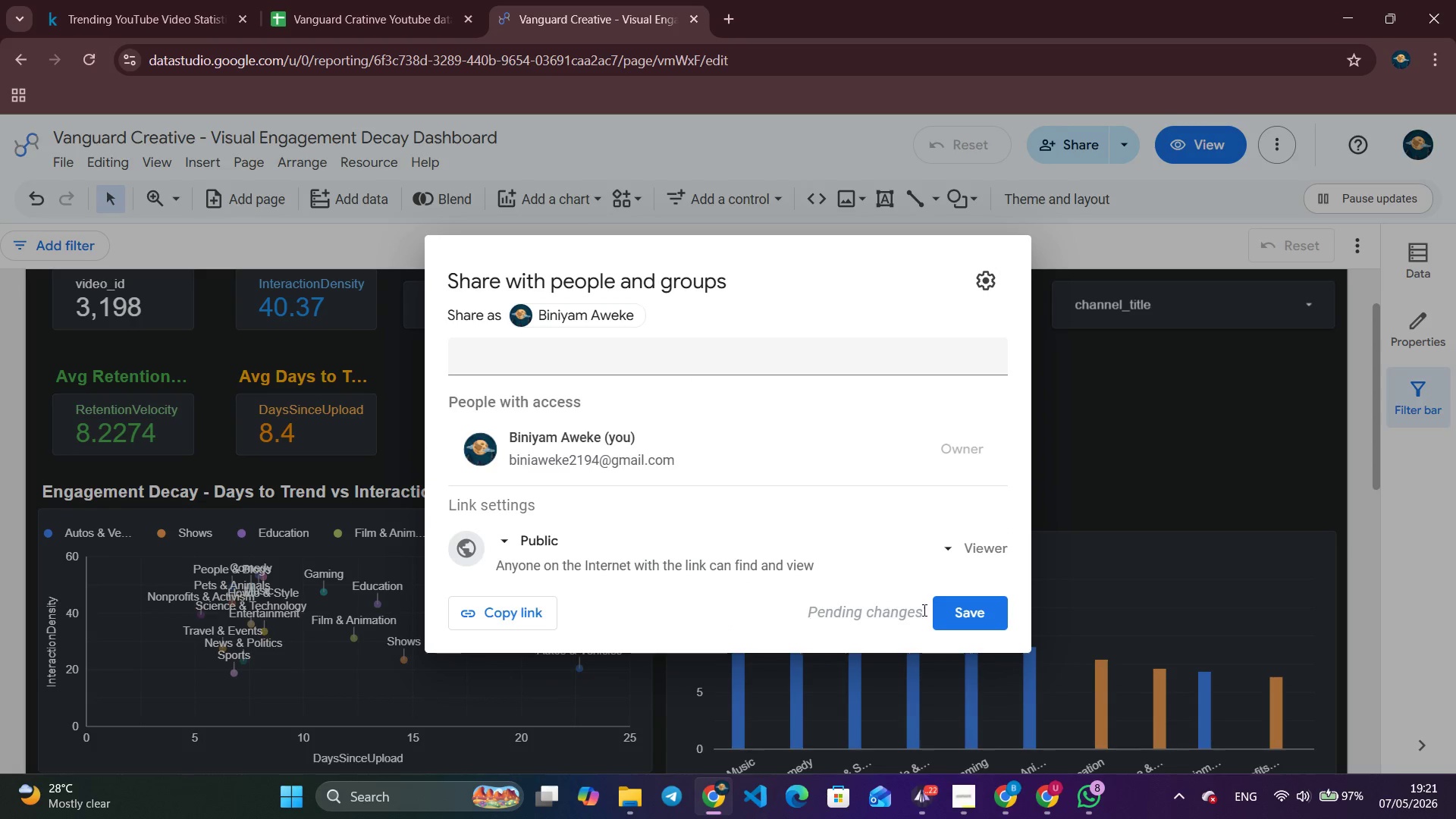 
left_click([987, 622])
 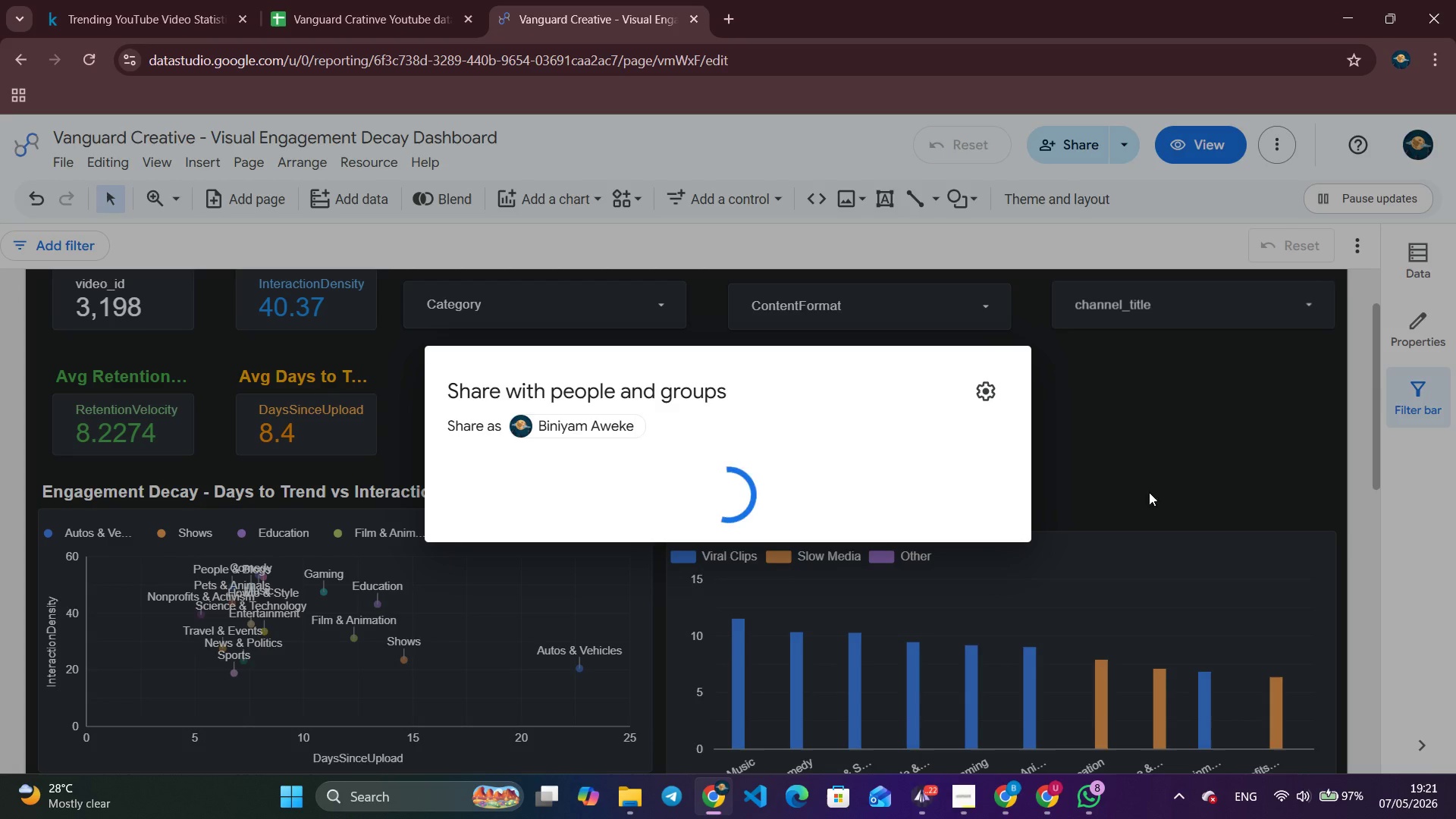 
wait(8.62)
 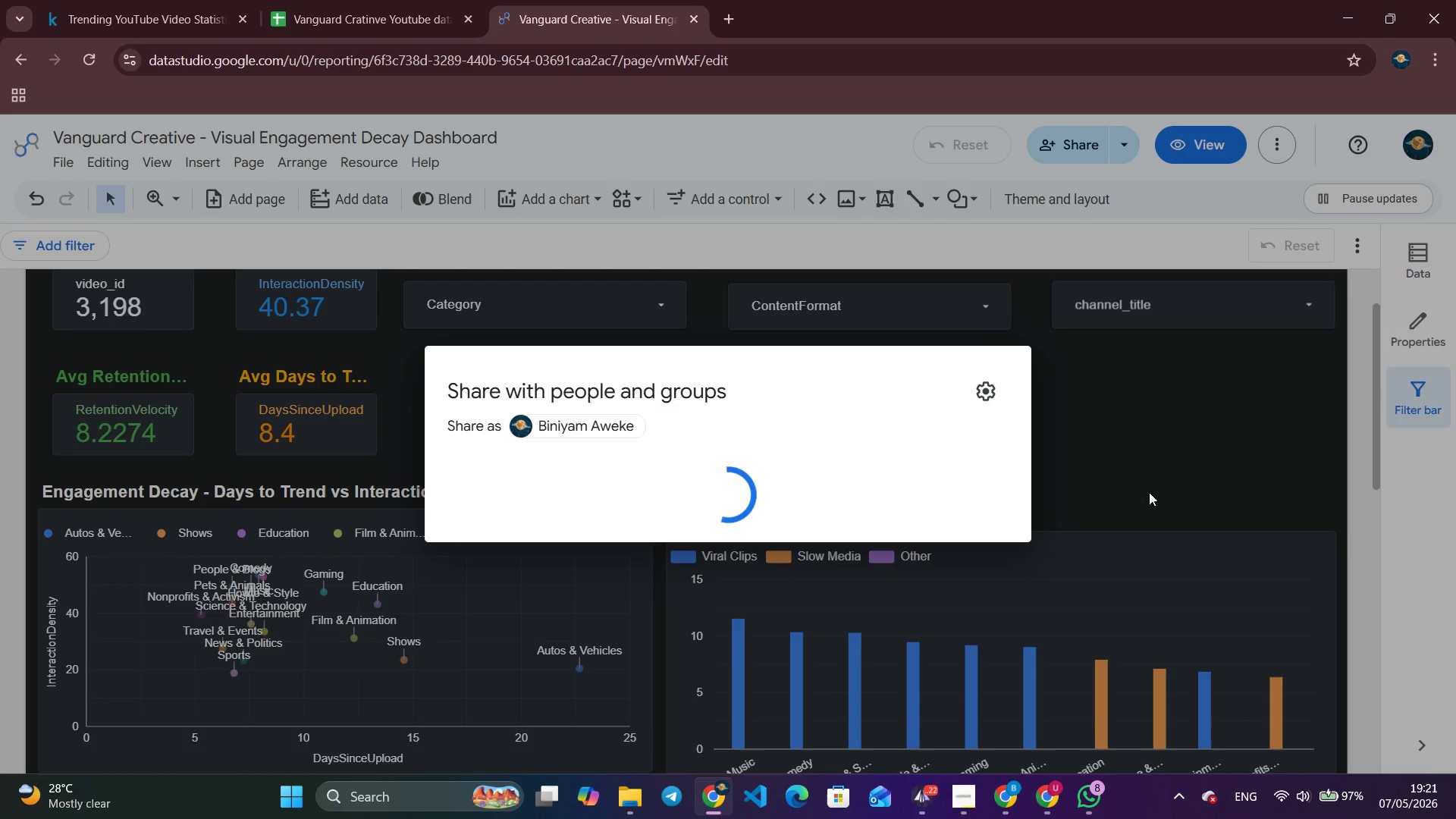 
left_click_drag(start_coordinate=[1376, 389], to_coordinate=[1332, 335])
 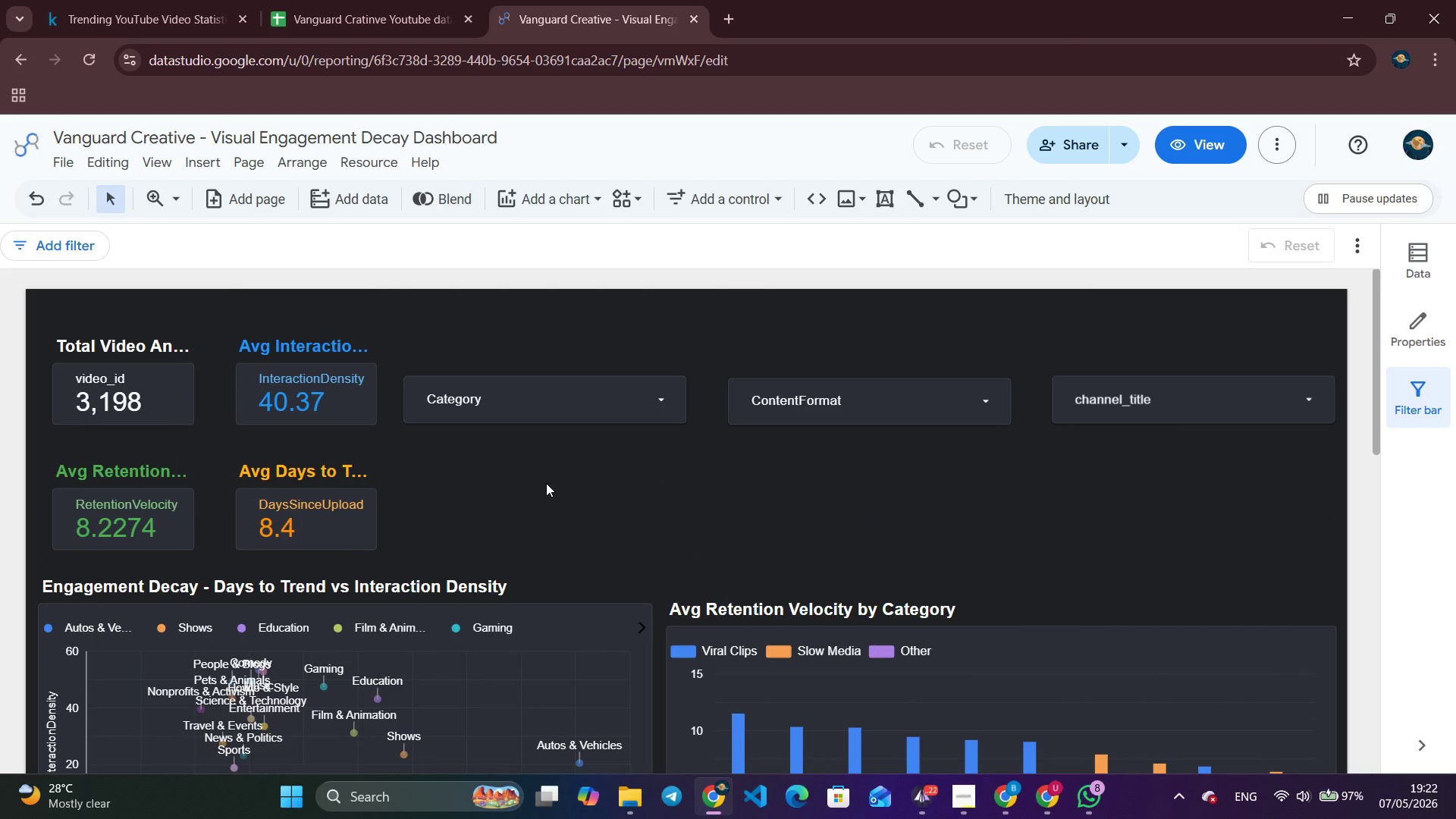 